 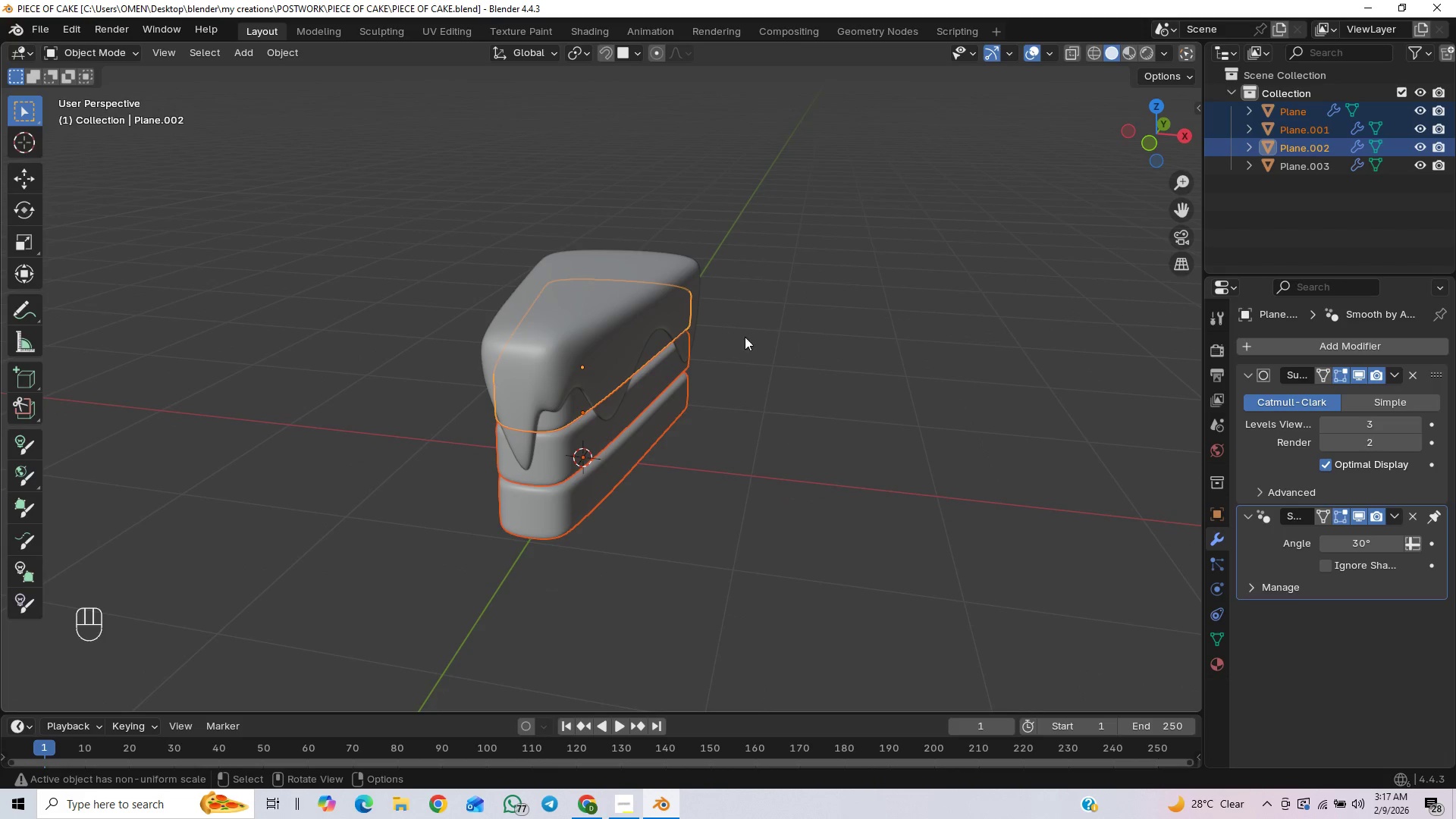 
left_click([772, 469])
 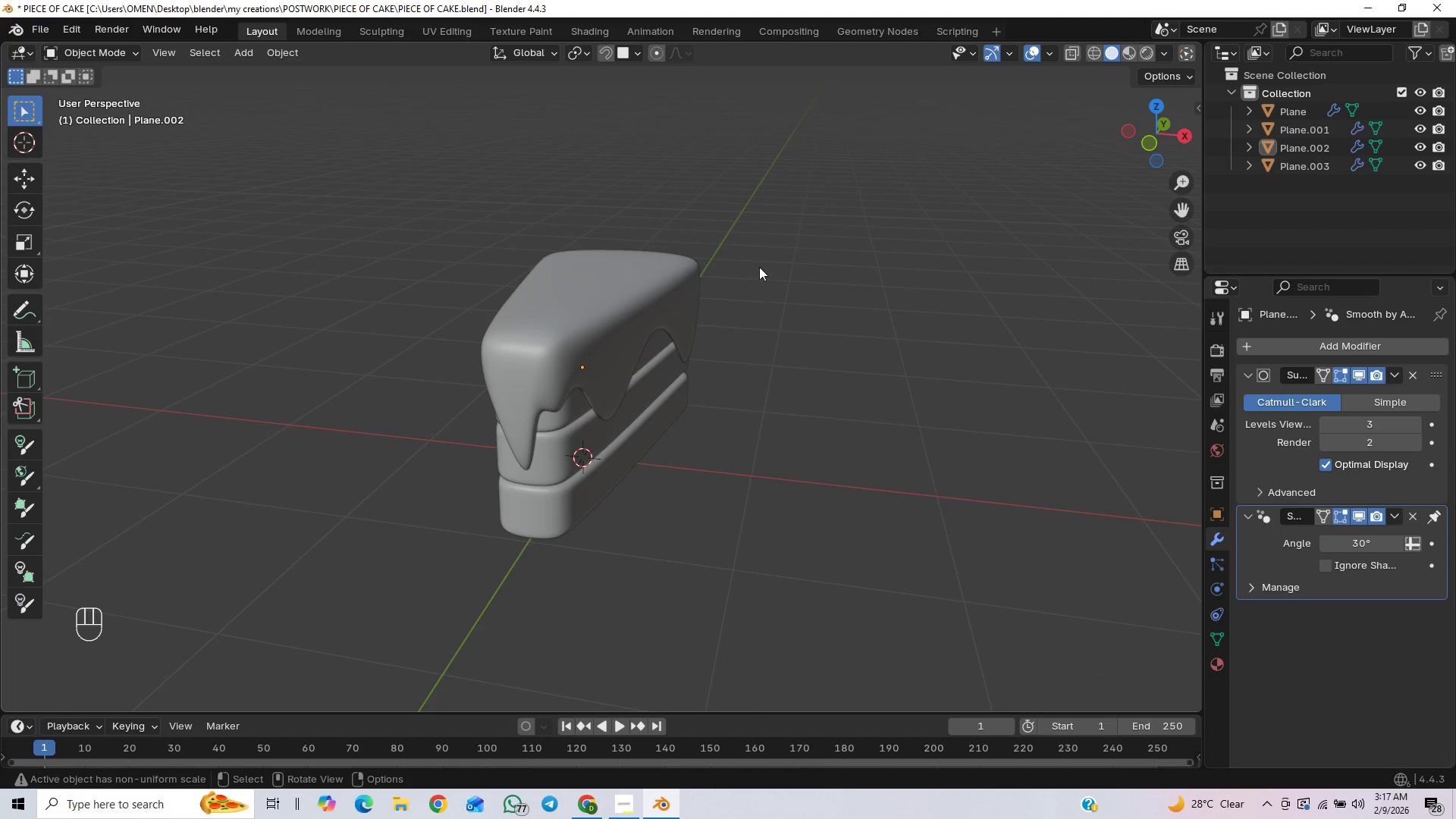 
scroll: coordinate [751, 293], scroll_direction: down, amount: 2.0
 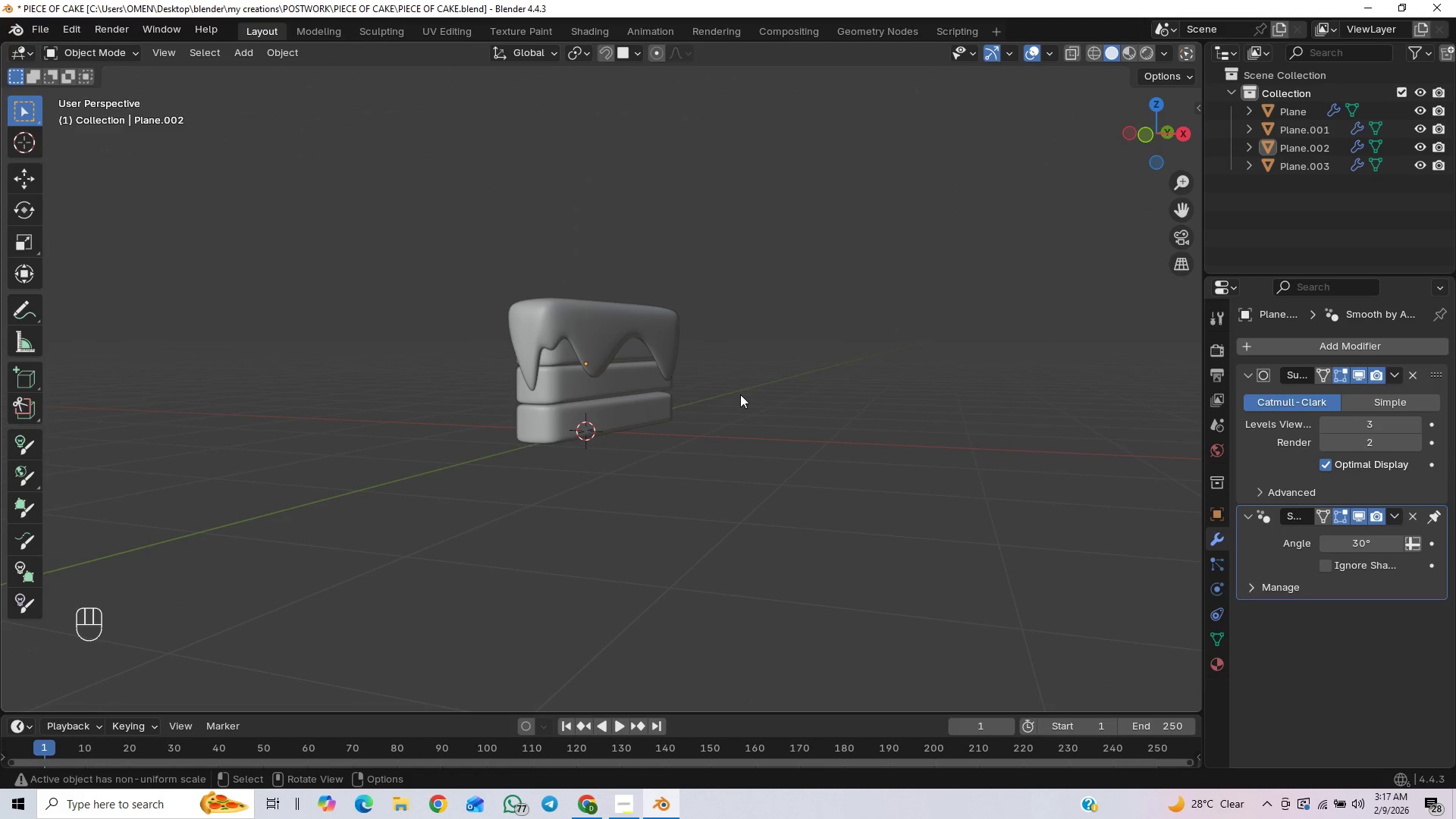 
mouse_move([1305, 805])
 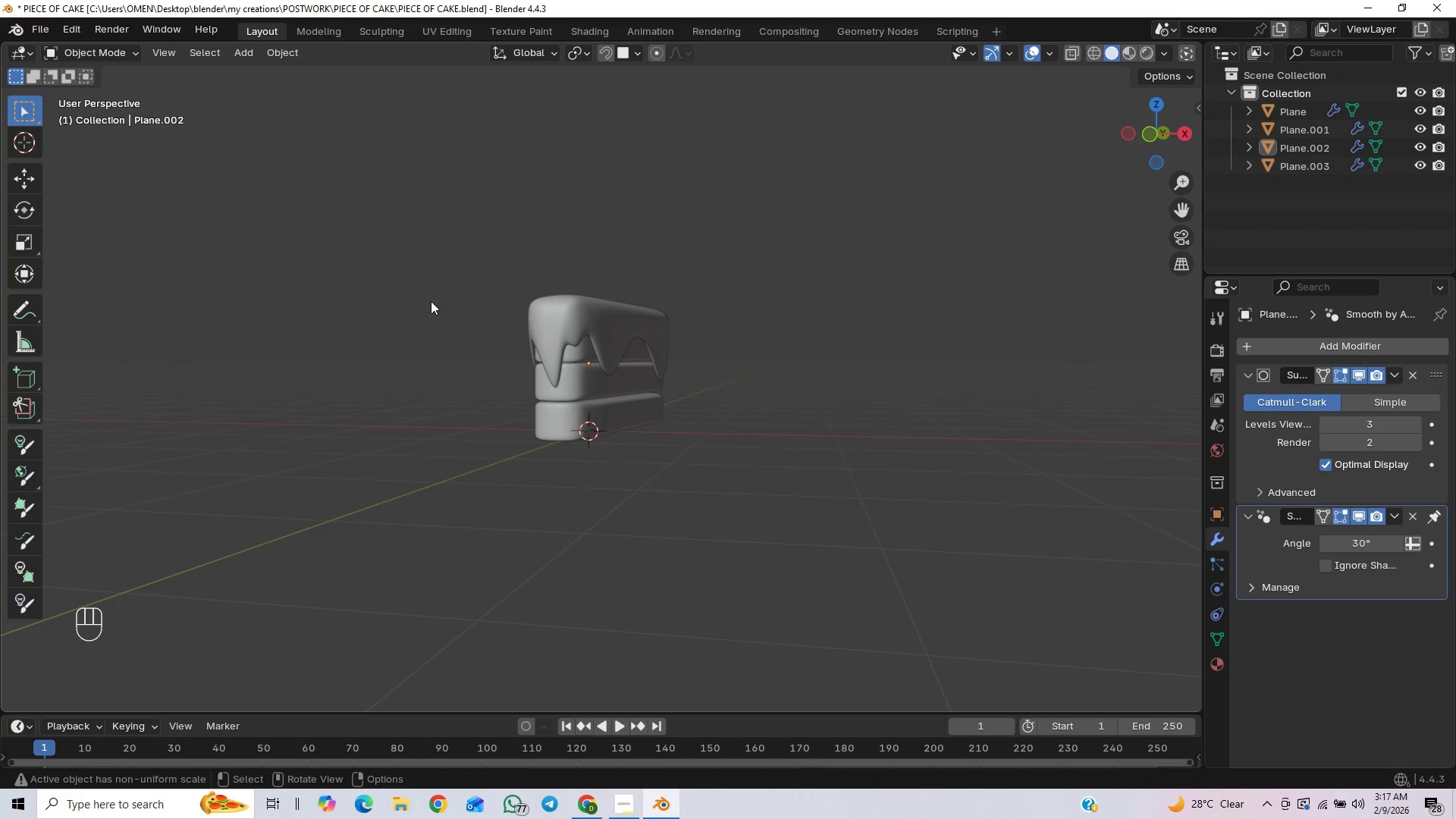 
scroll: coordinate [693, 618], scroll_direction: up, amount: 2.0
 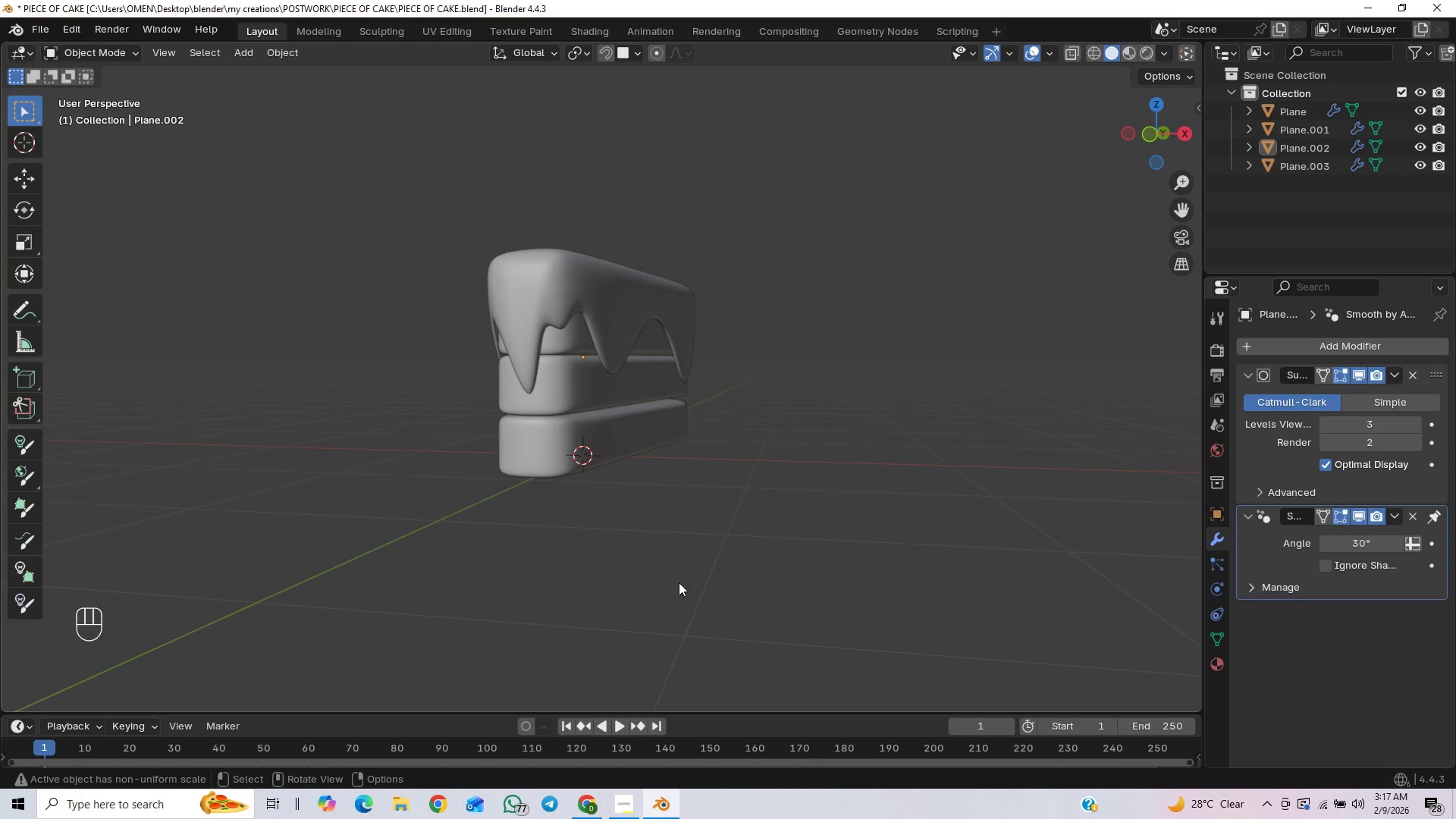 
scroll: coordinate [692, 539], scroll_direction: down, amount: 1.0
 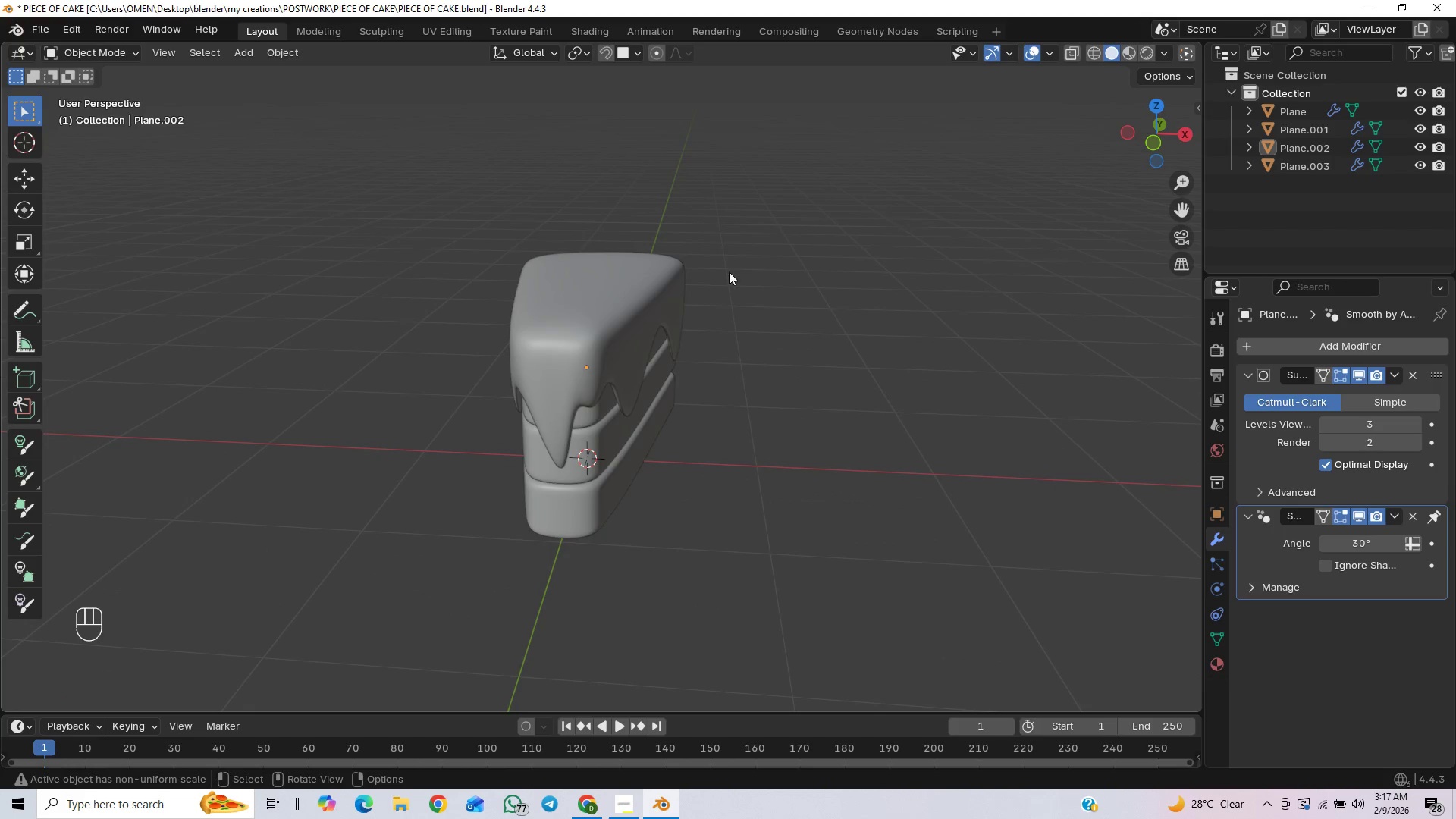 
left_click([661, 331])
 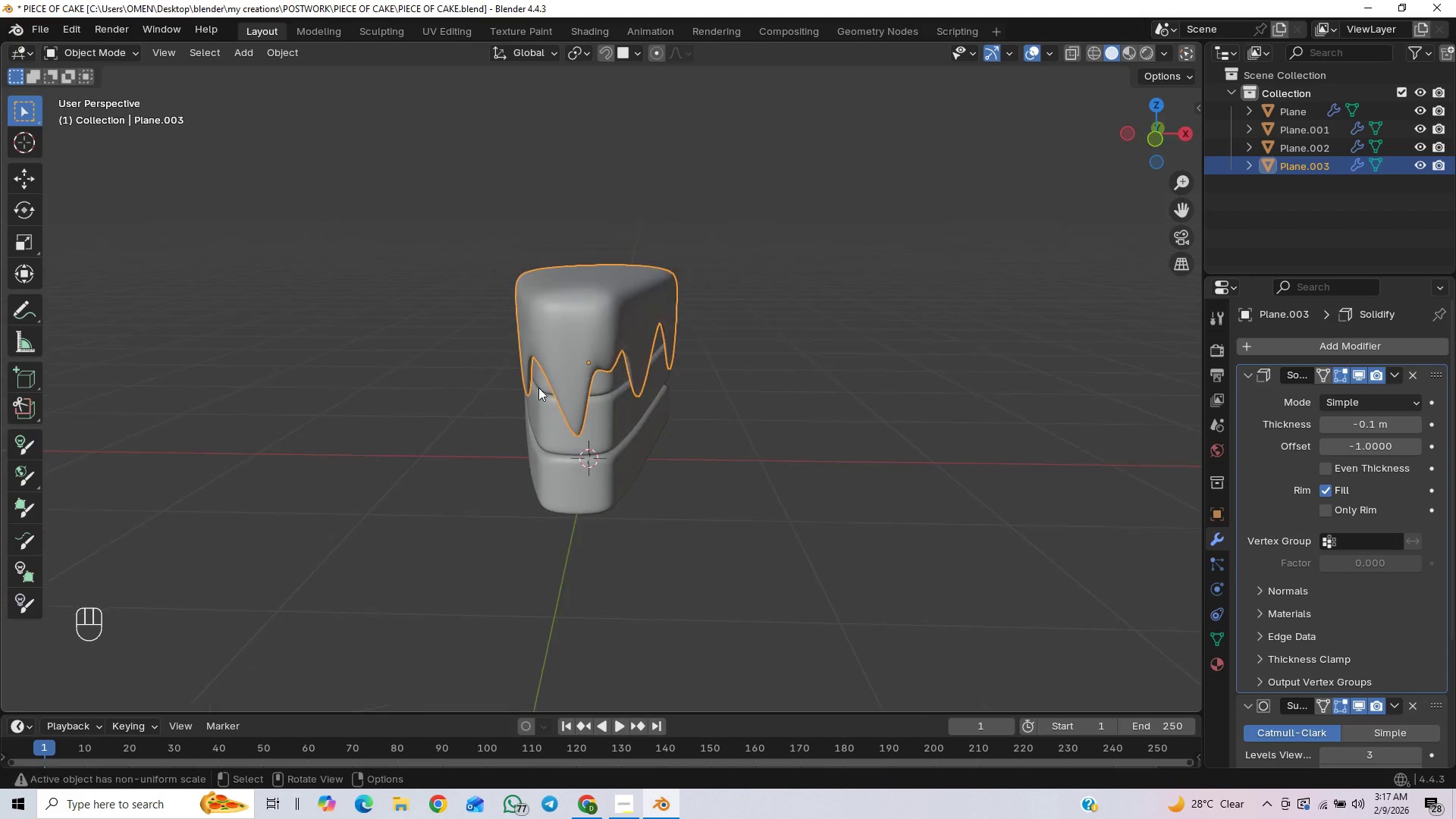 
wait(5.67)
 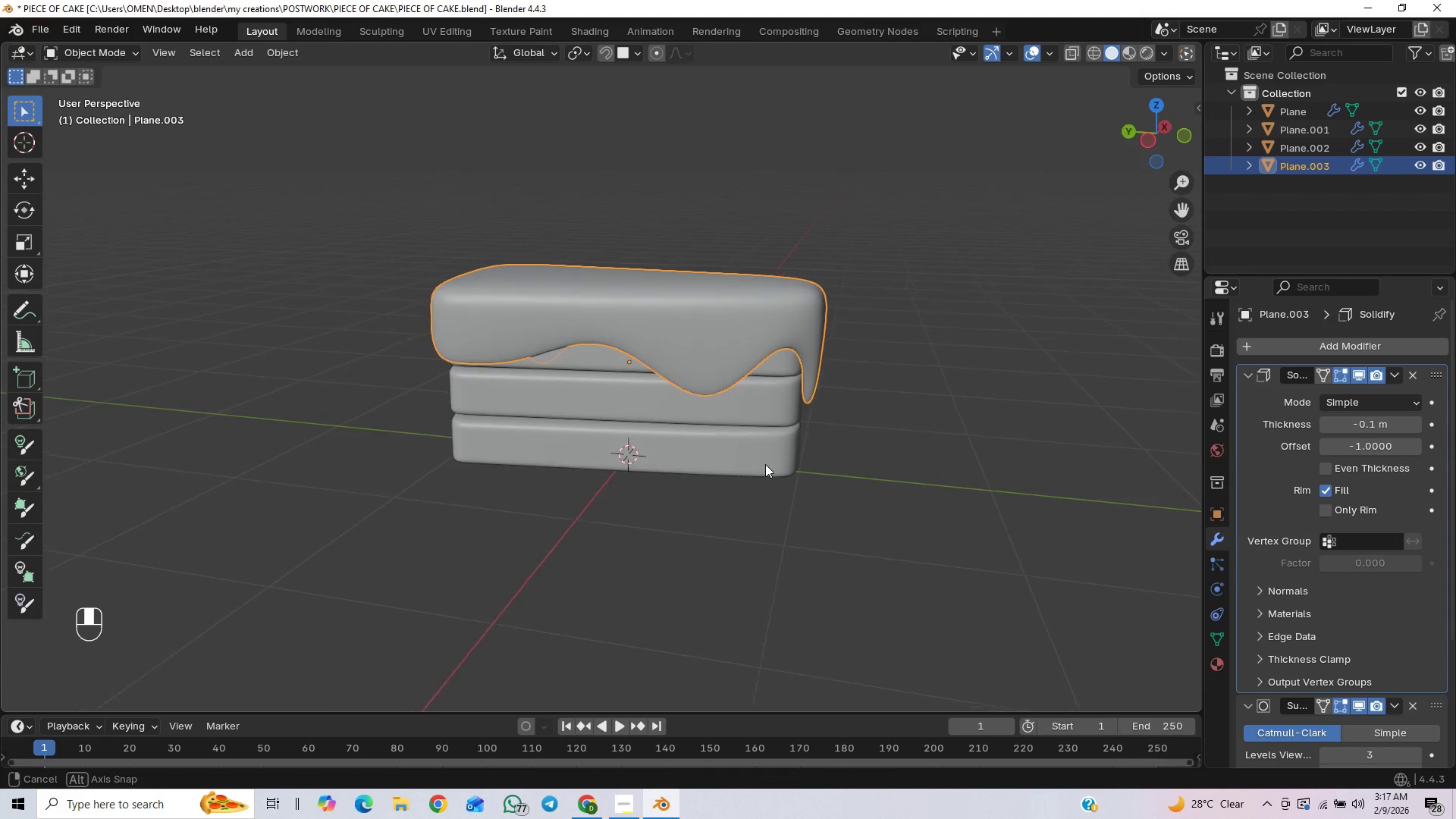 
scroll: coordinate [617, 411], scroll_direction: down, amount: 2.0
 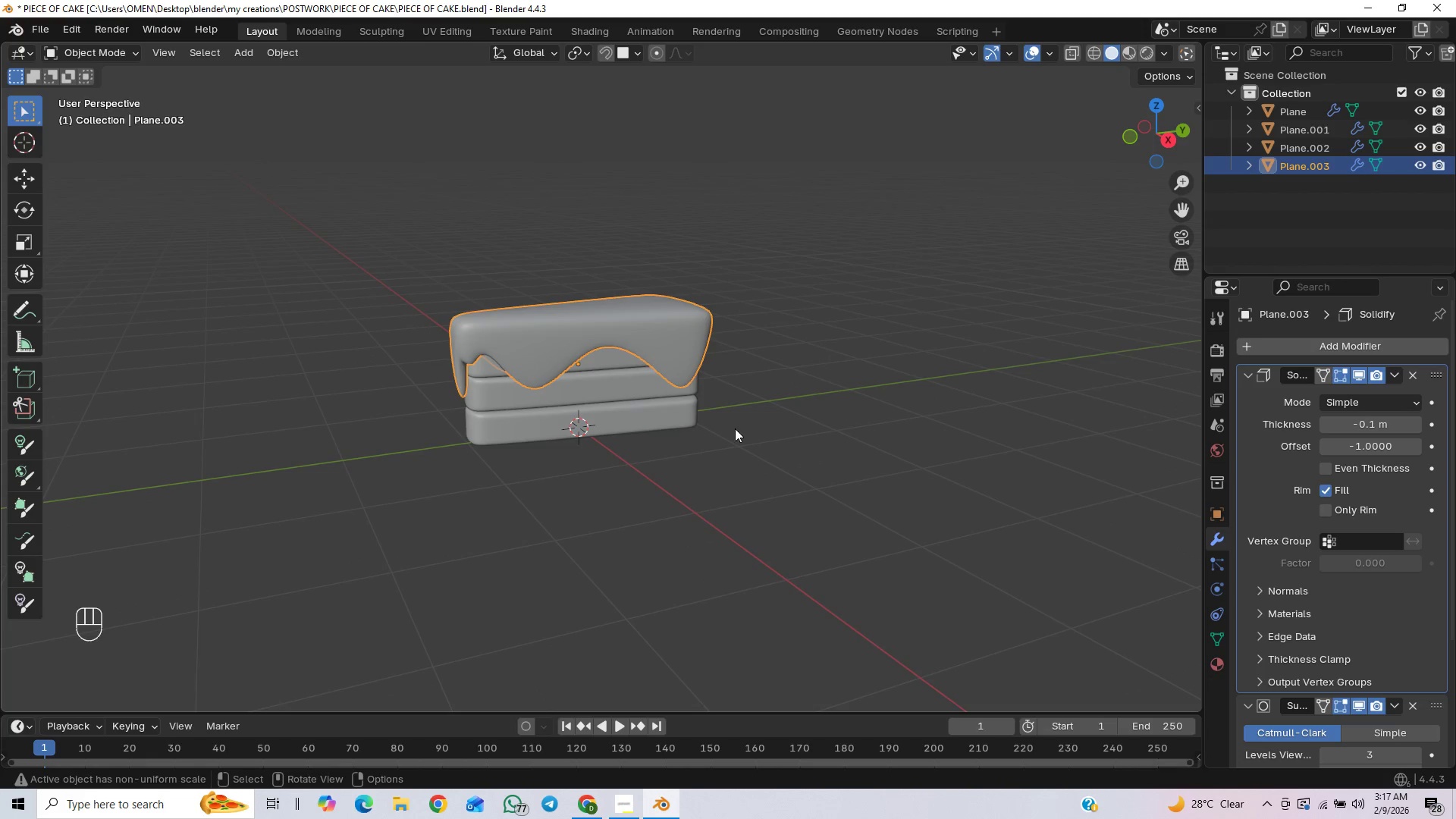 
left_click([852, 406])
 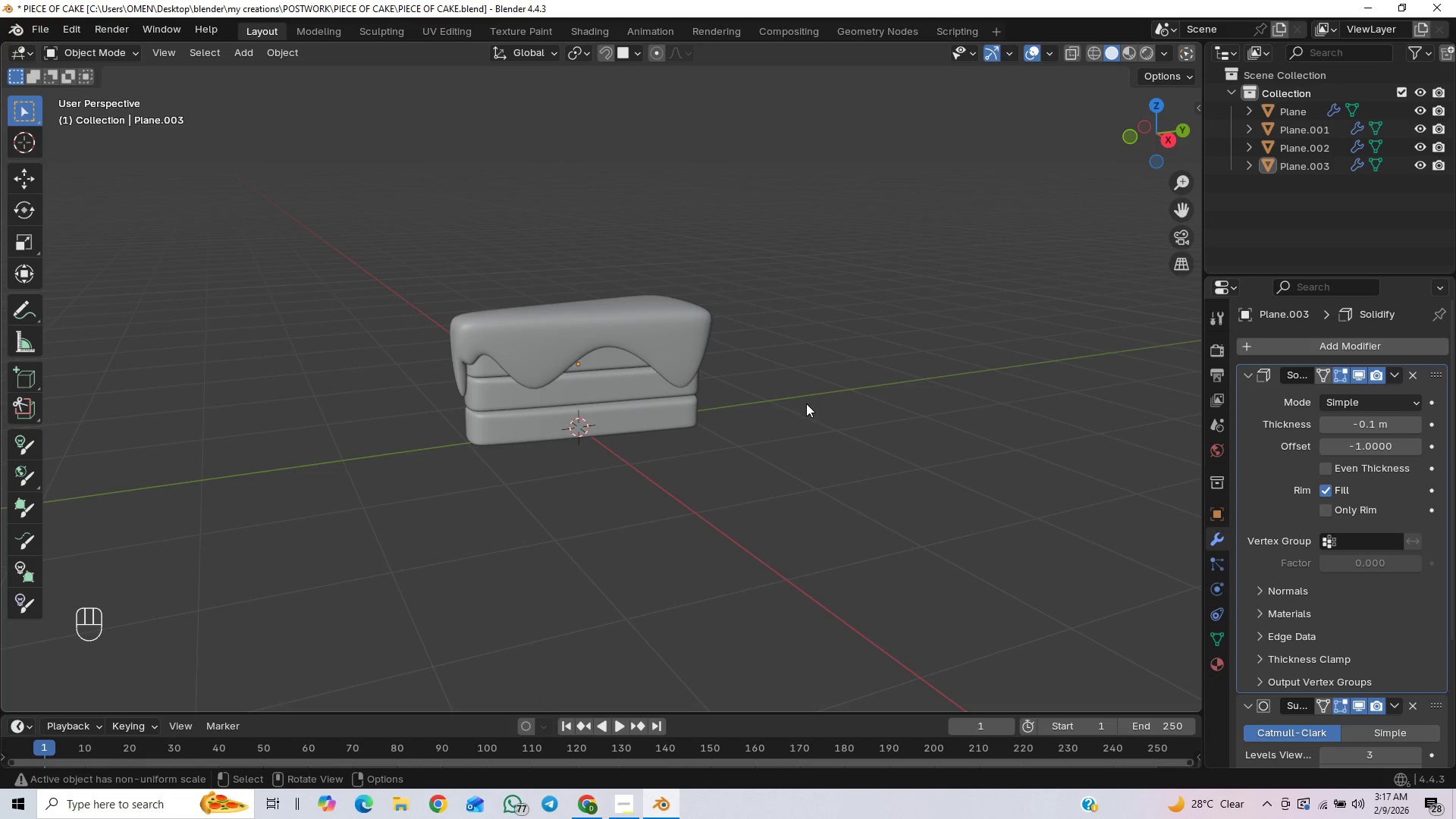 
hold_key(key=ShiftLeft, duration=0.67)
 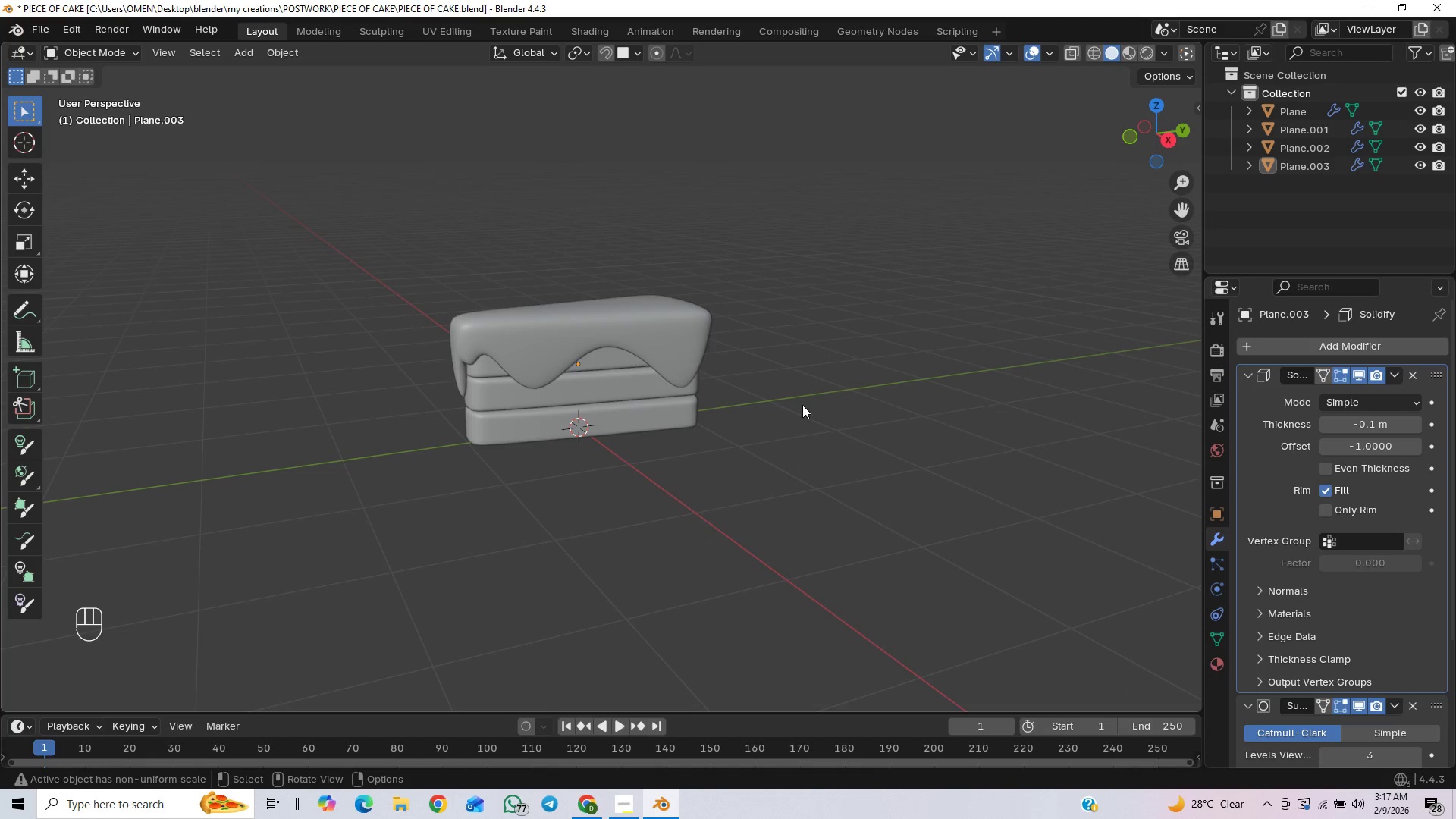 
key(Shift+A)
 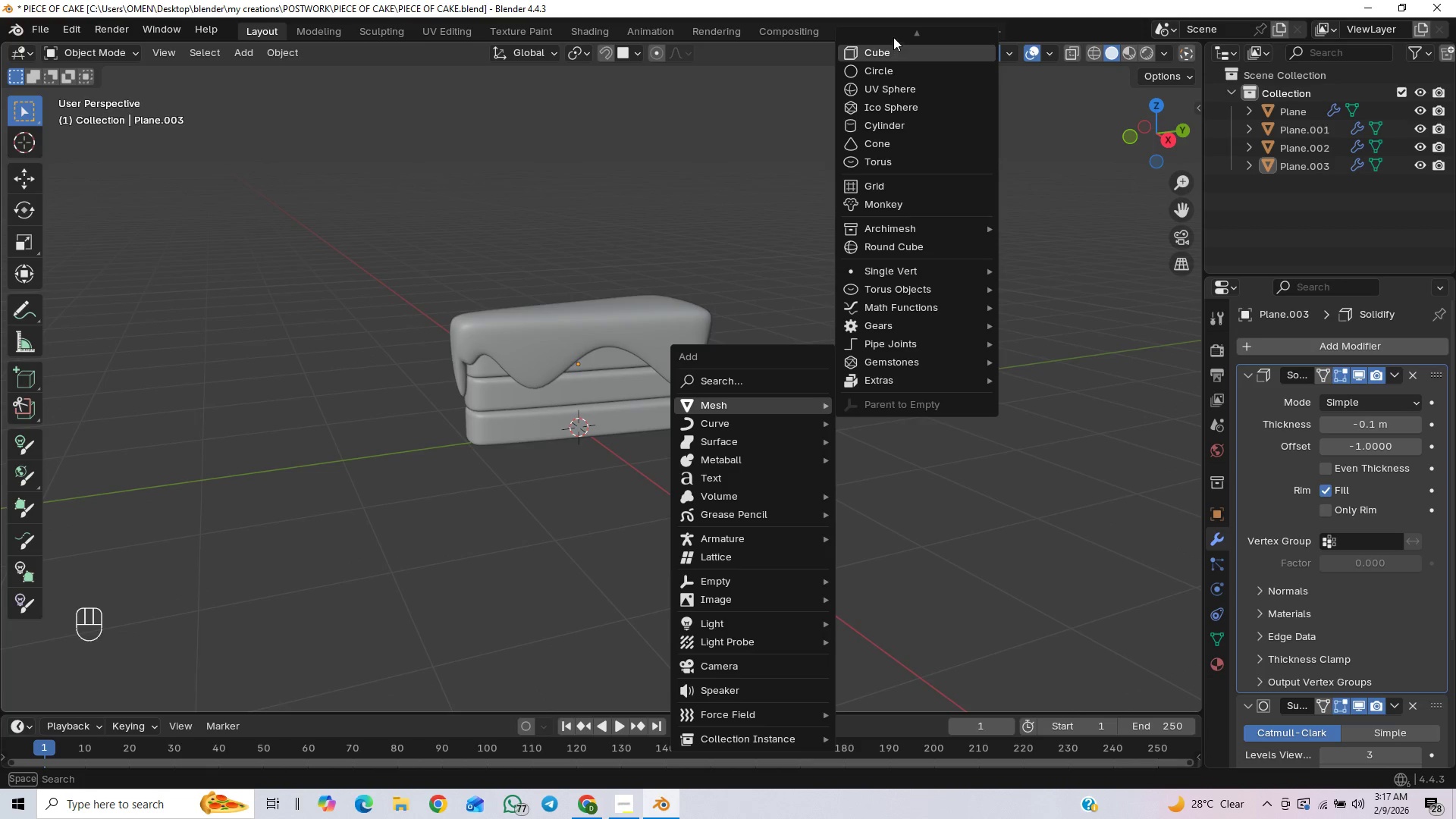 
left_click([892, 35])
 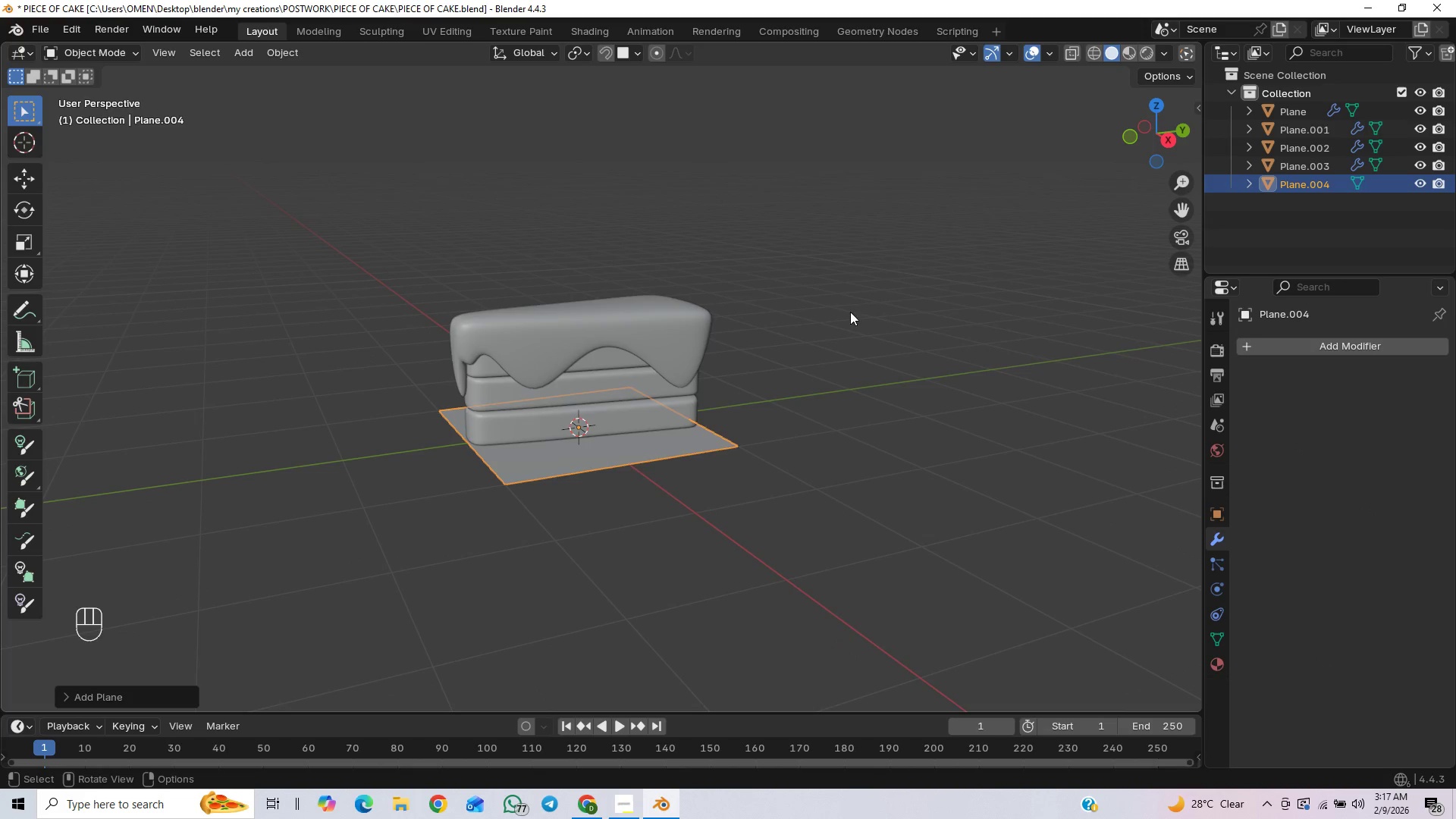 
scroll: coordinate [839, 388], scroll_direction: down, amount: 2.0
 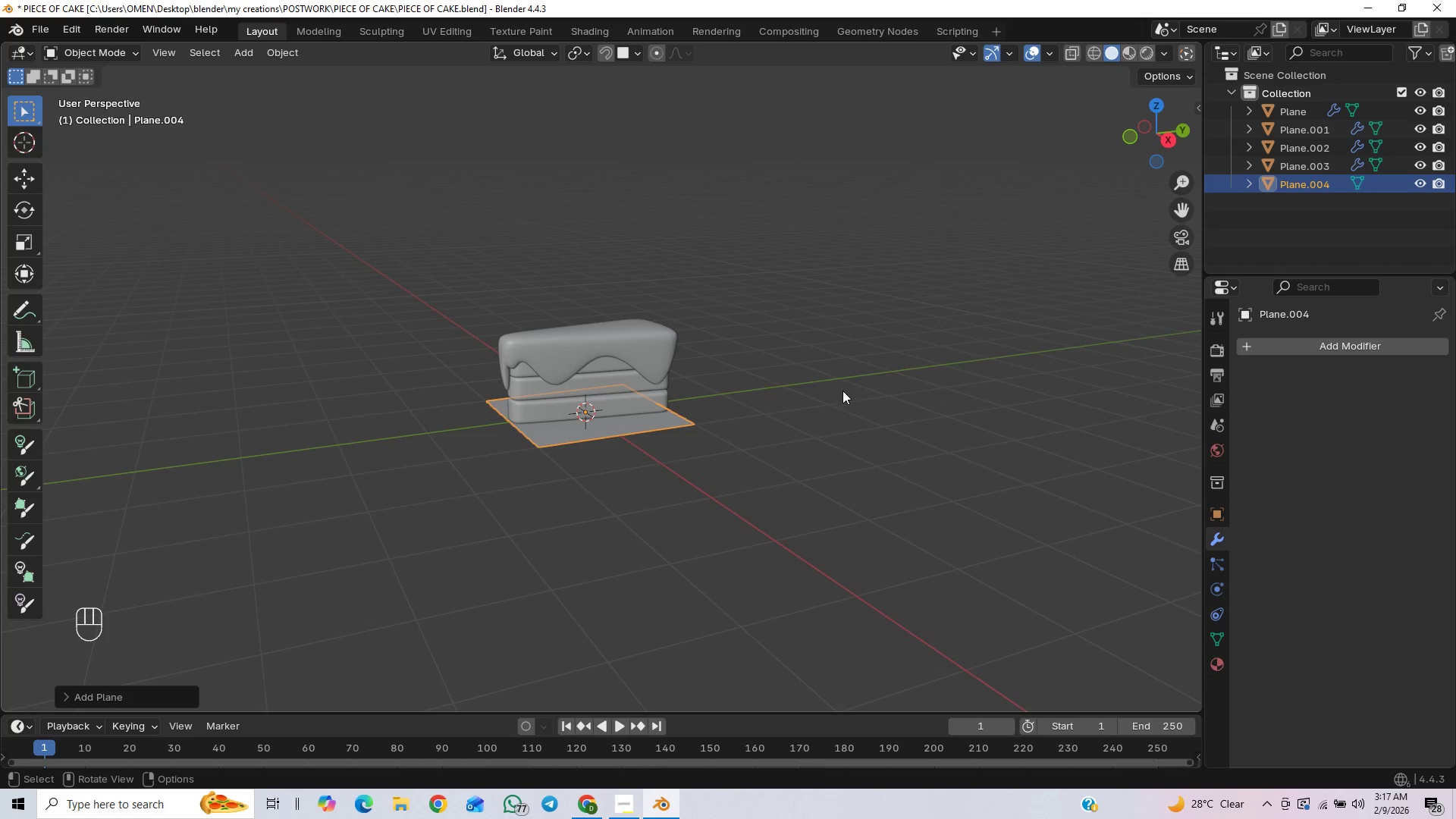 
type(gz)
 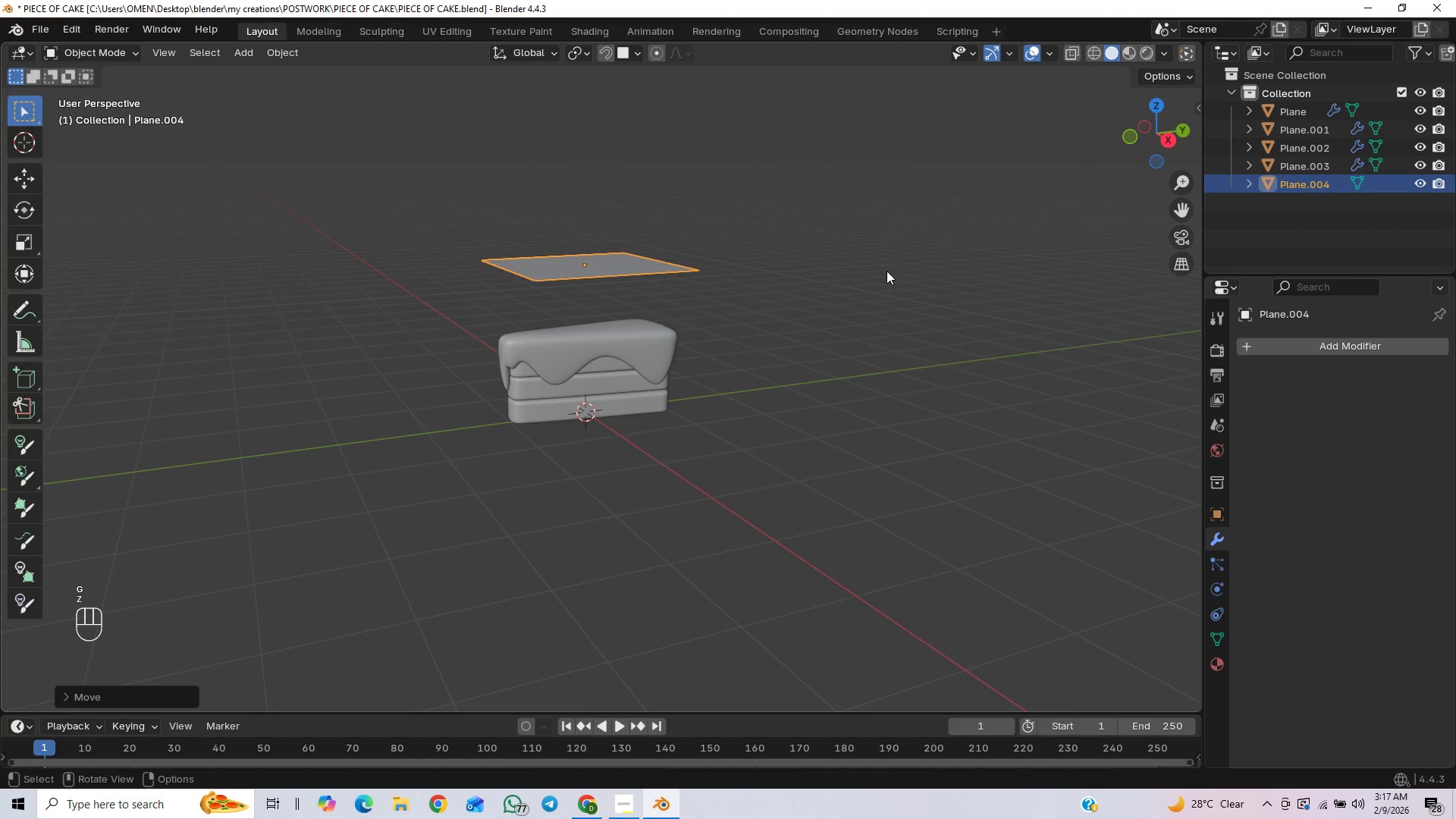 
scroll: coordinate [824, 361], scroll_direction: up, amount: 4.0
 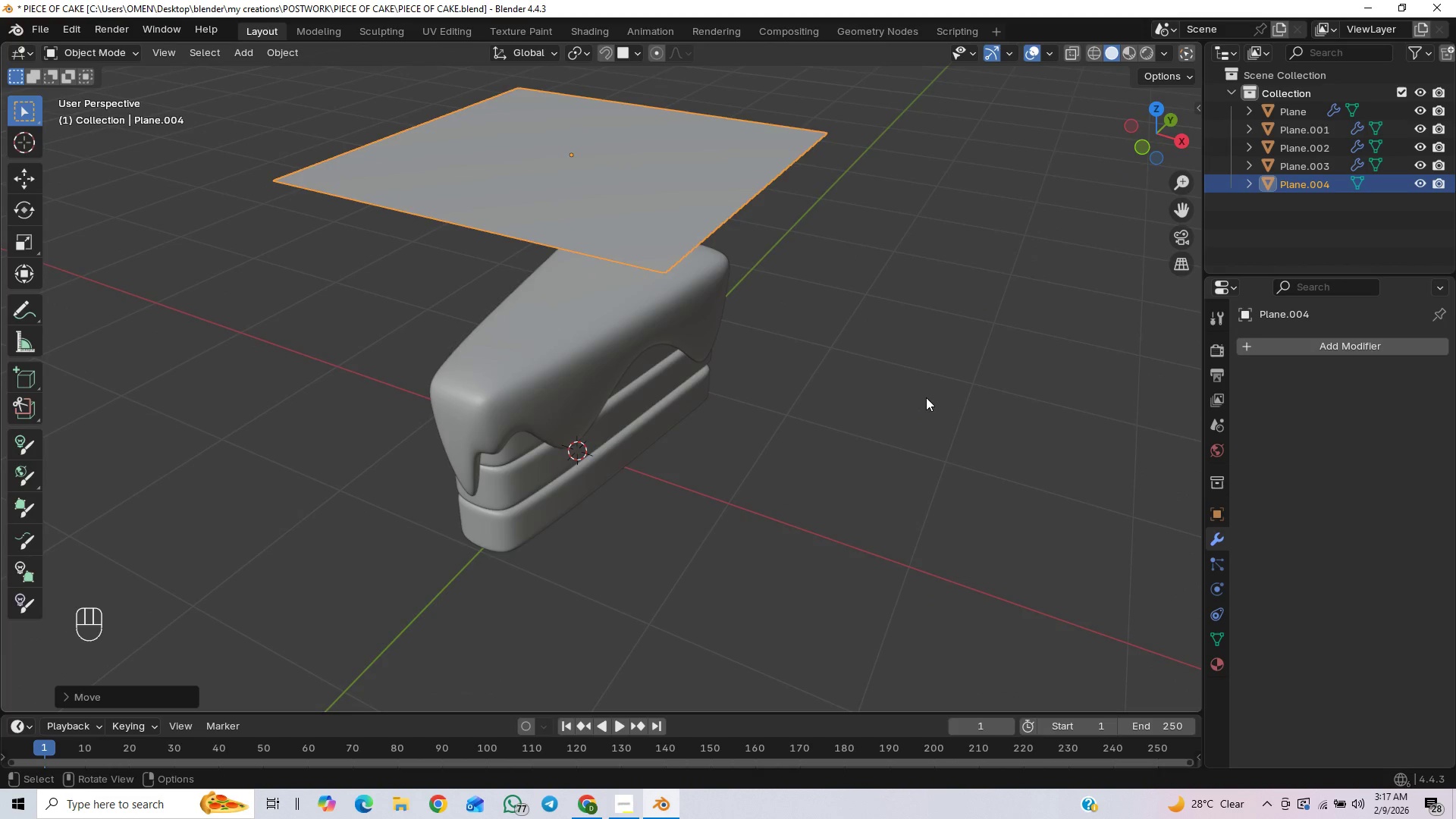 
scroll: coordinate [927, 407], scroll_direction: down, amount: 4.0
 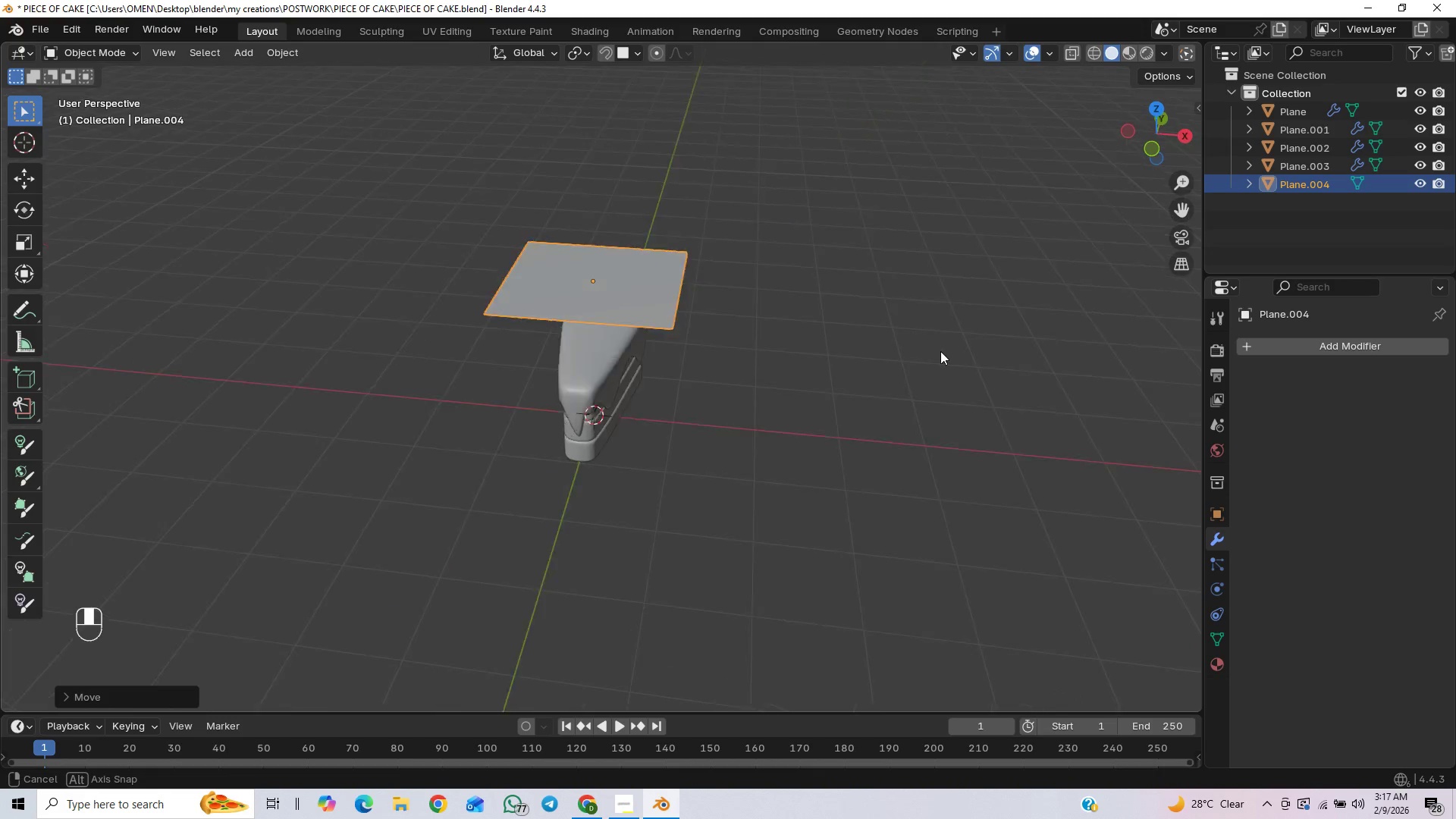 
scroll: coordinate [956, 353], scroll_direction: up, amount: 2.0
 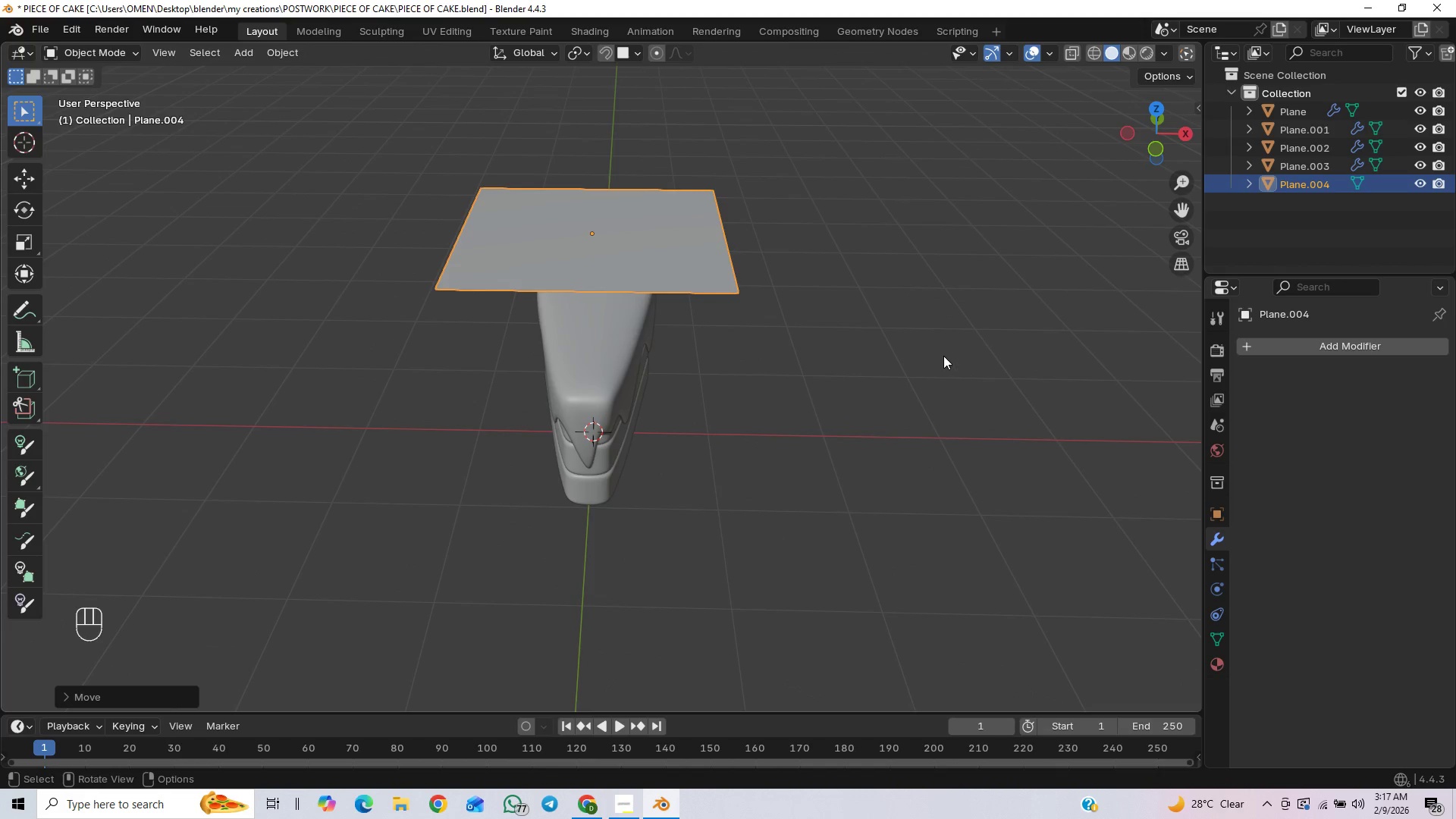 
type(sx)
 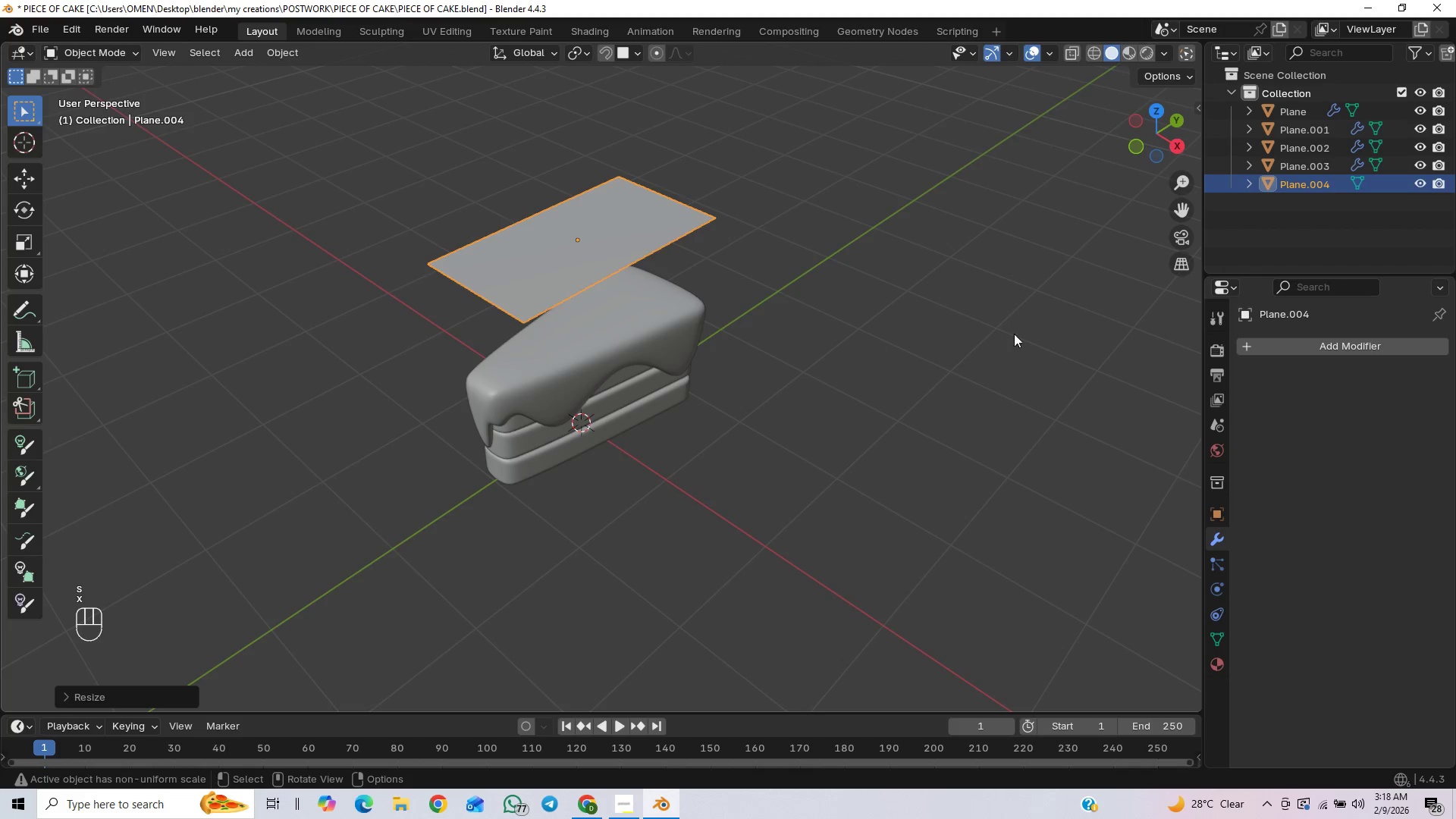 
type(sy)
 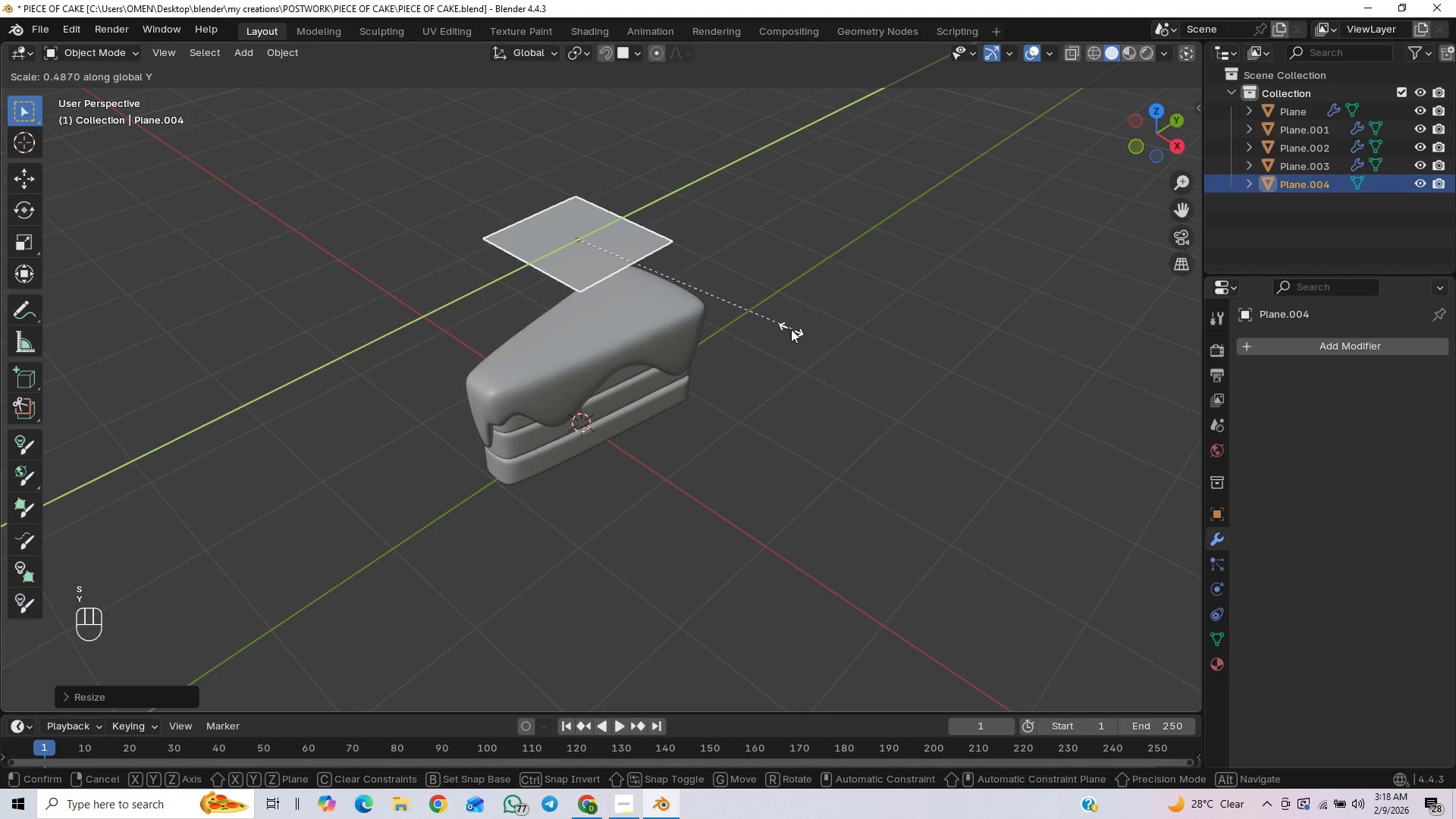 
left_click([752, 333])
 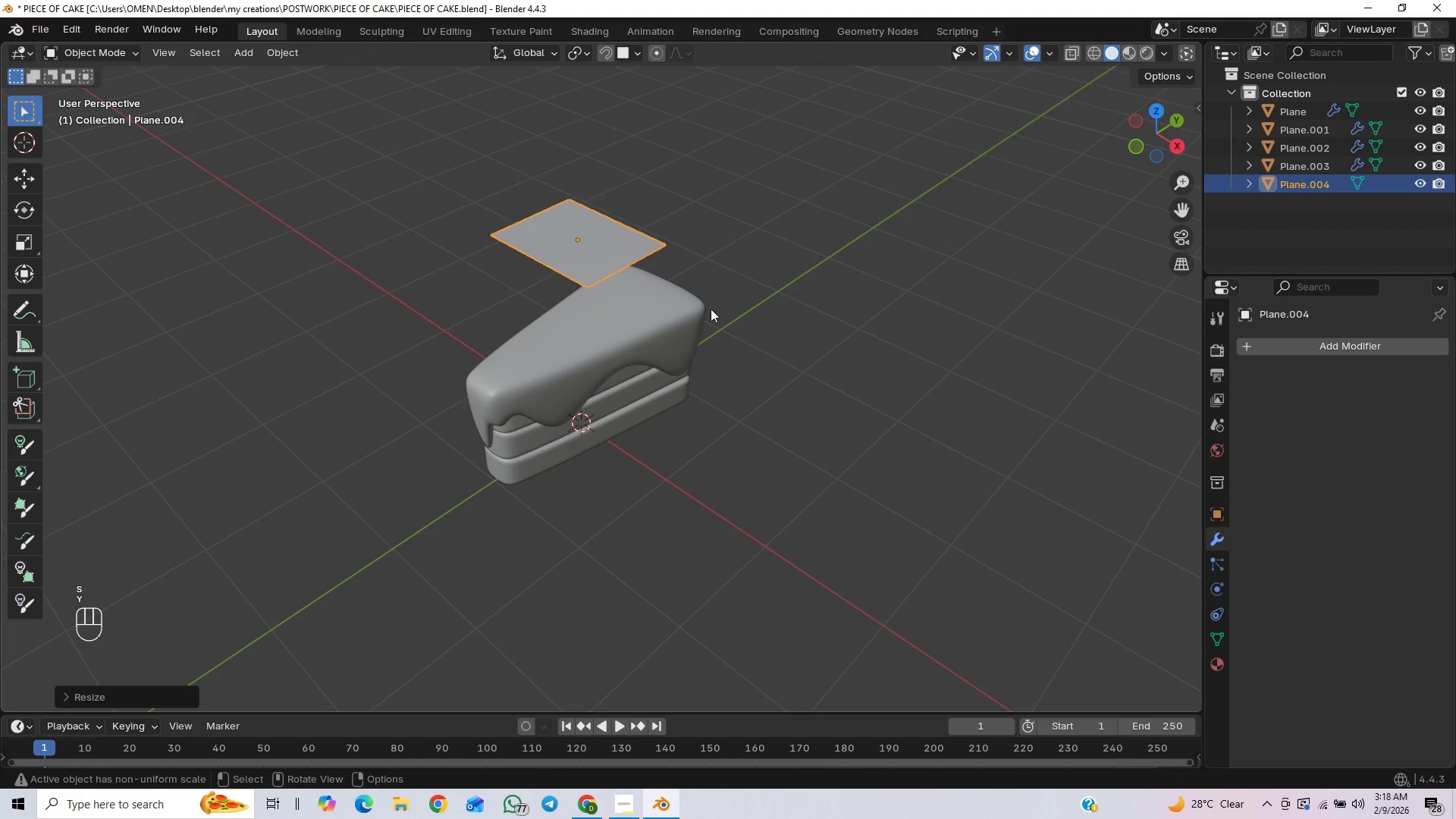 
scroll: coordinate [708, 330], scroll_direction: up, amount: 2.0
 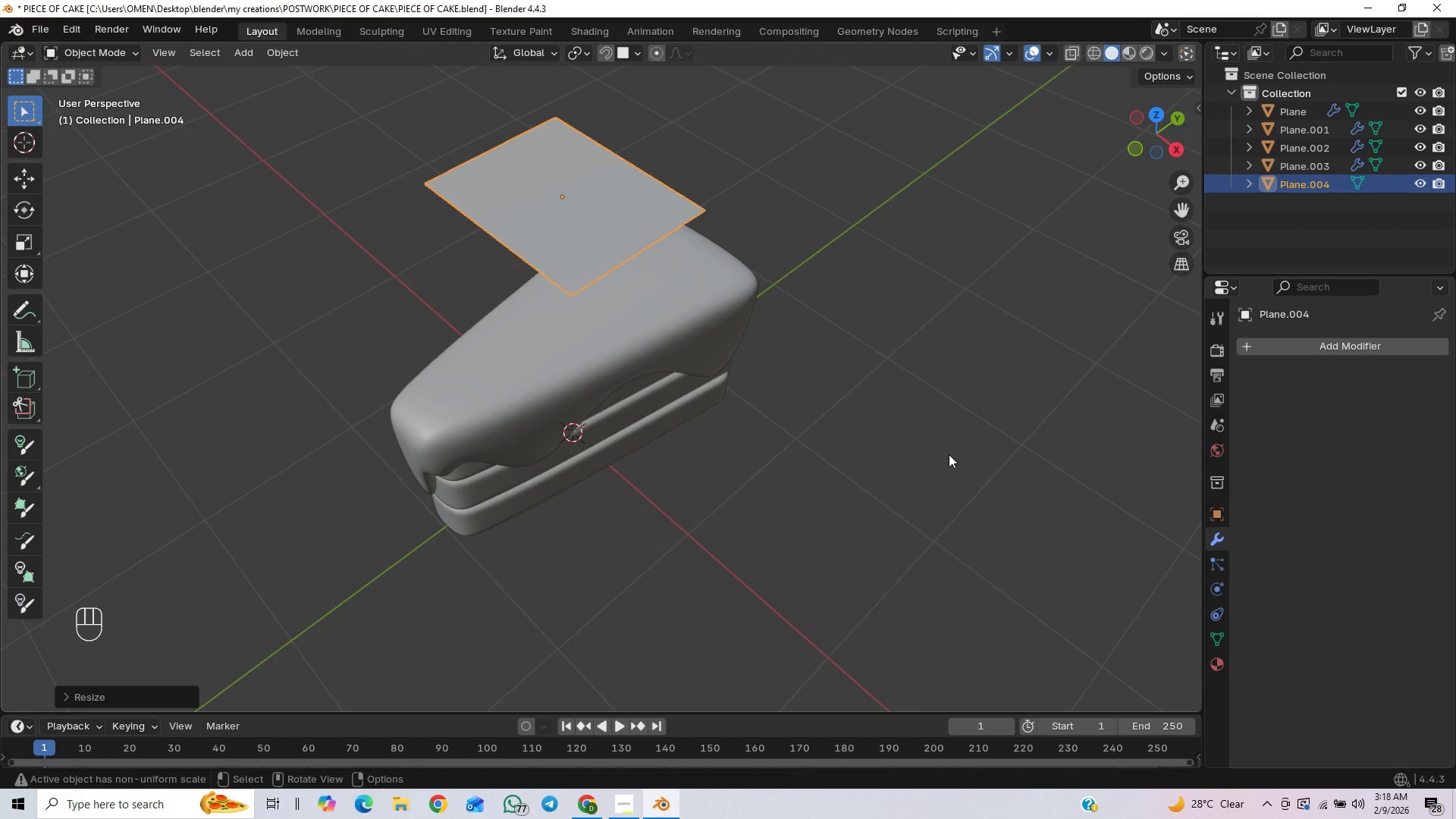 
type(sx)
 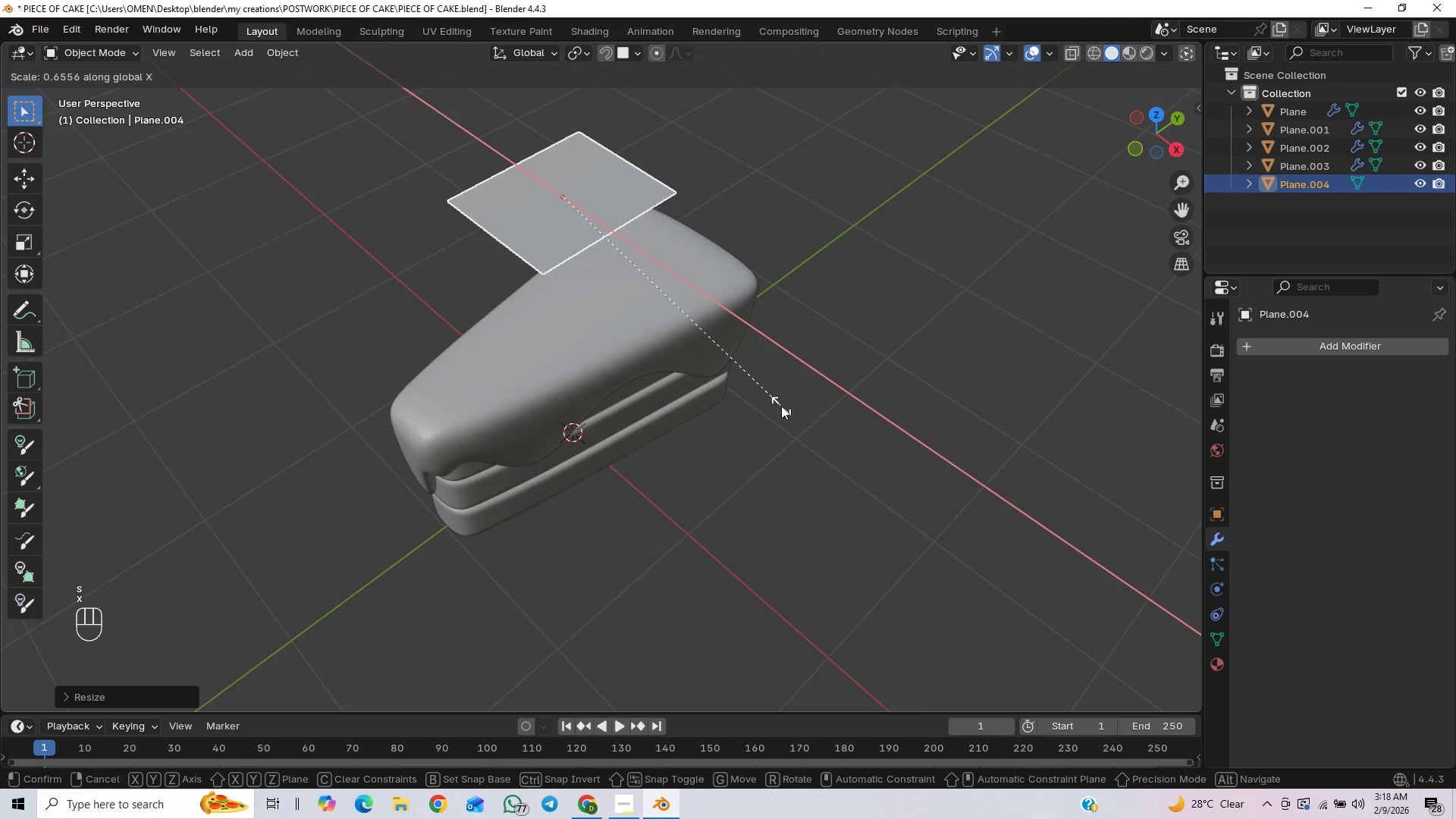 
left_click([779, 405])
 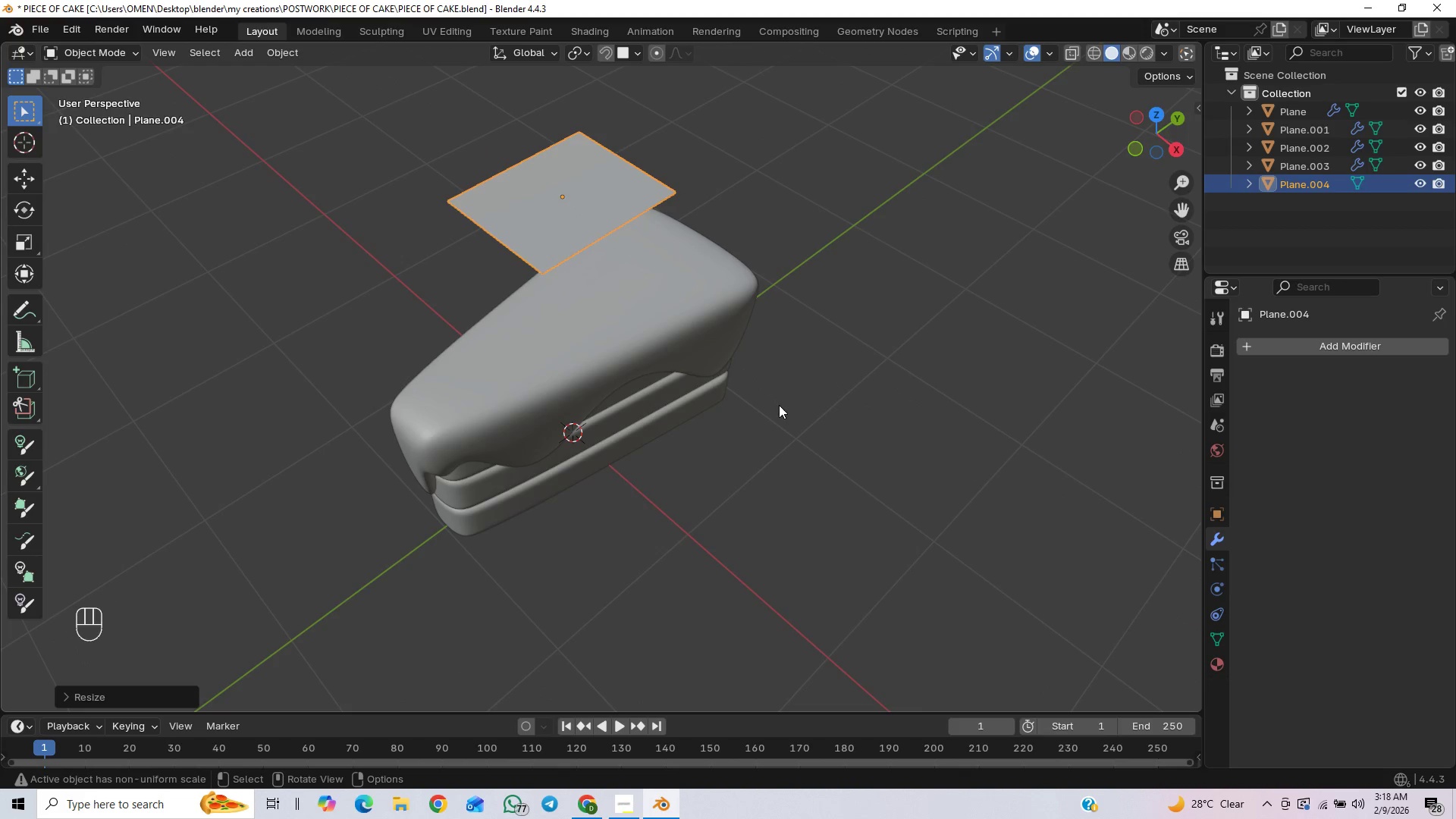 
type(sy)
 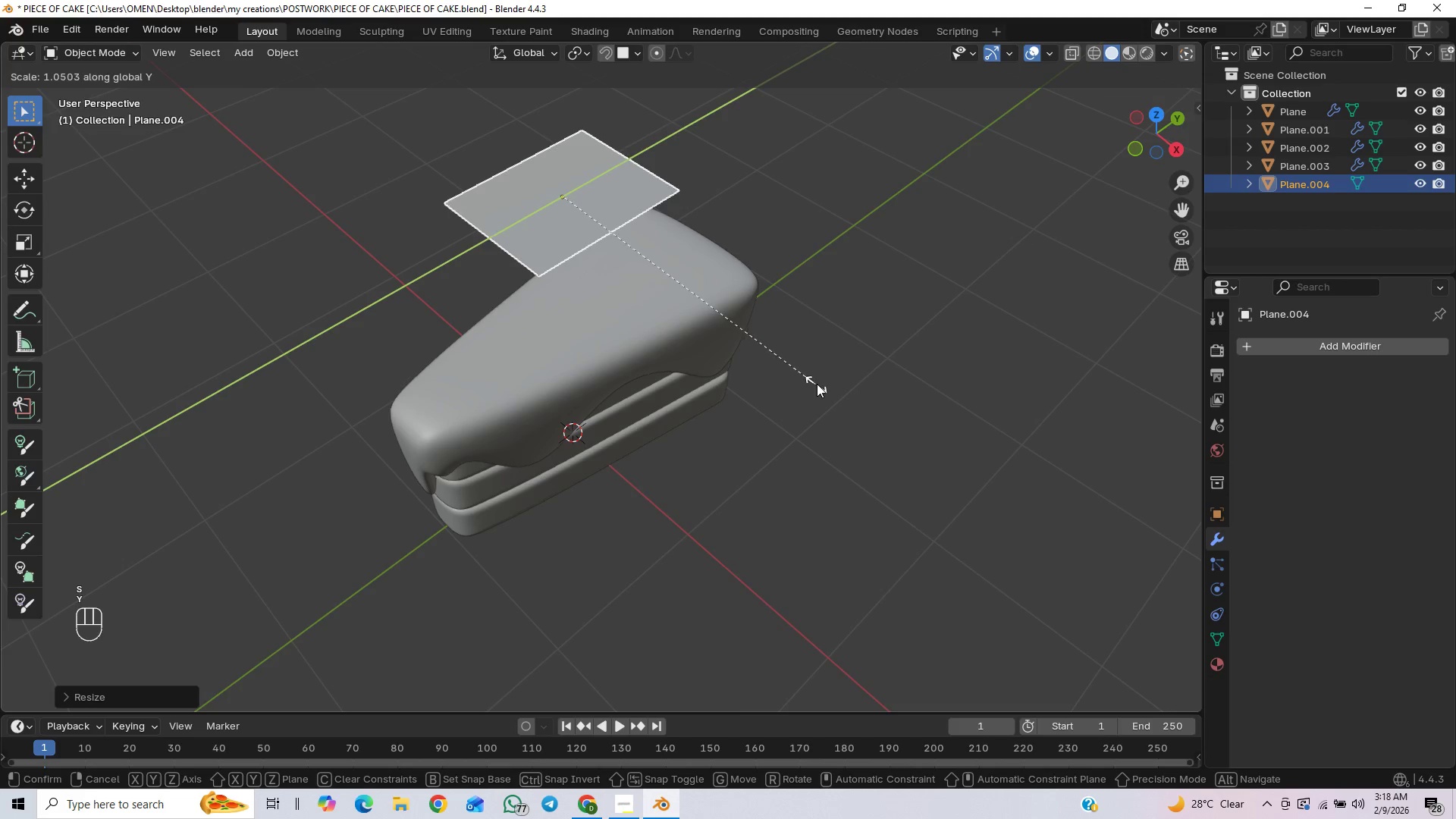 
left_click([820, 382])
 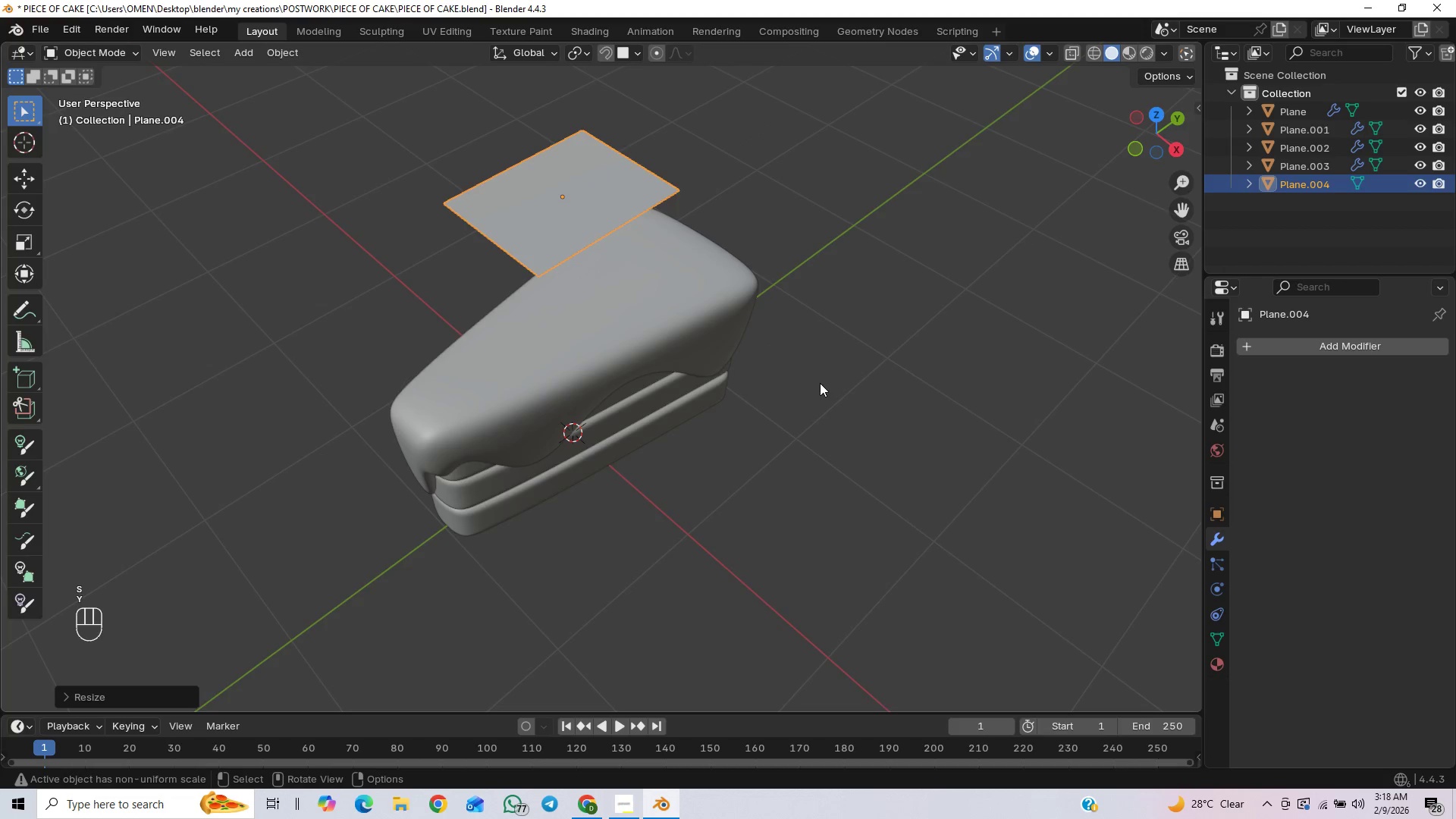 
scroll: coordinate [818, 388], scroll_direction: up, amount: 1.0
 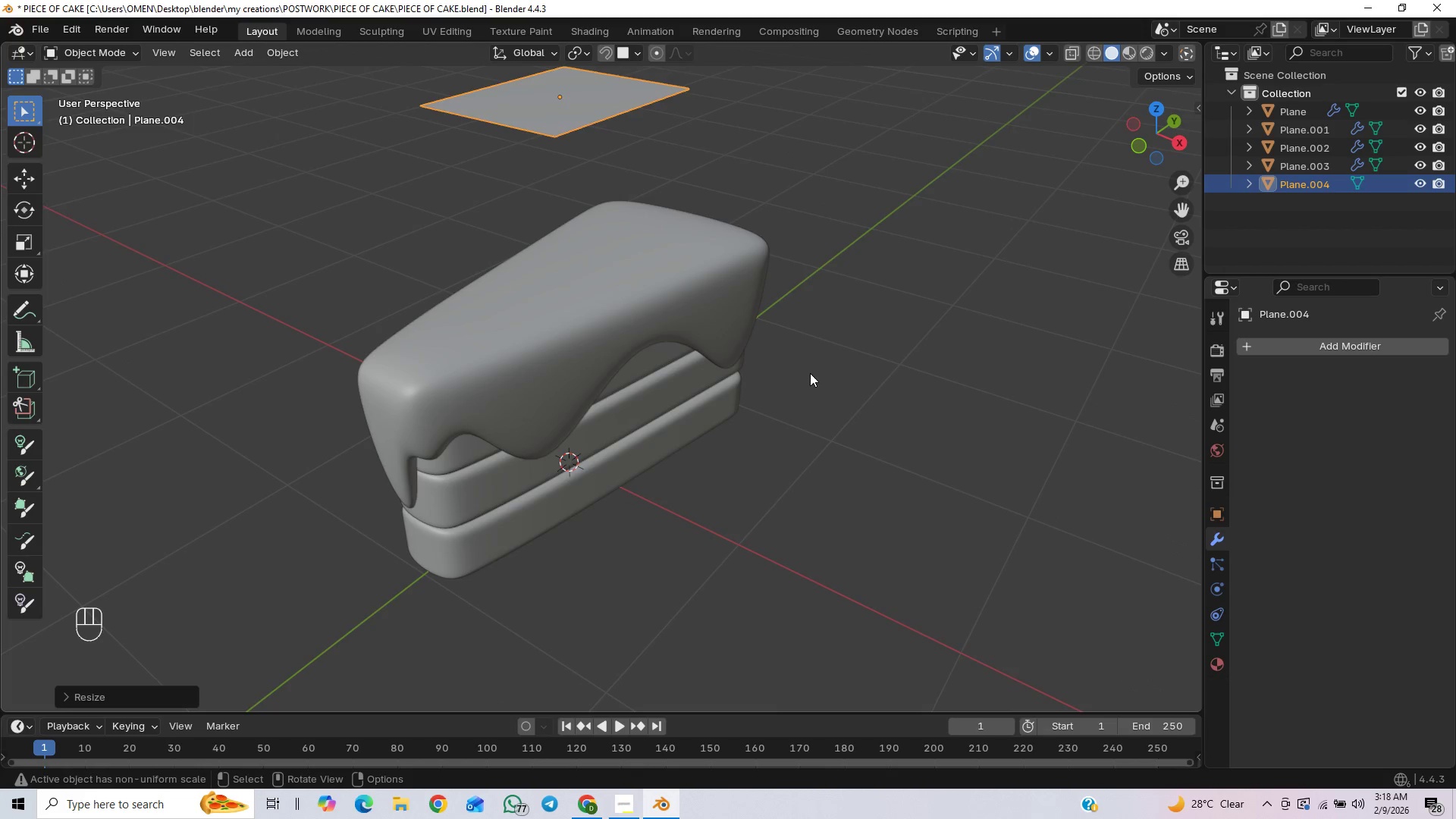 
type(gz)
 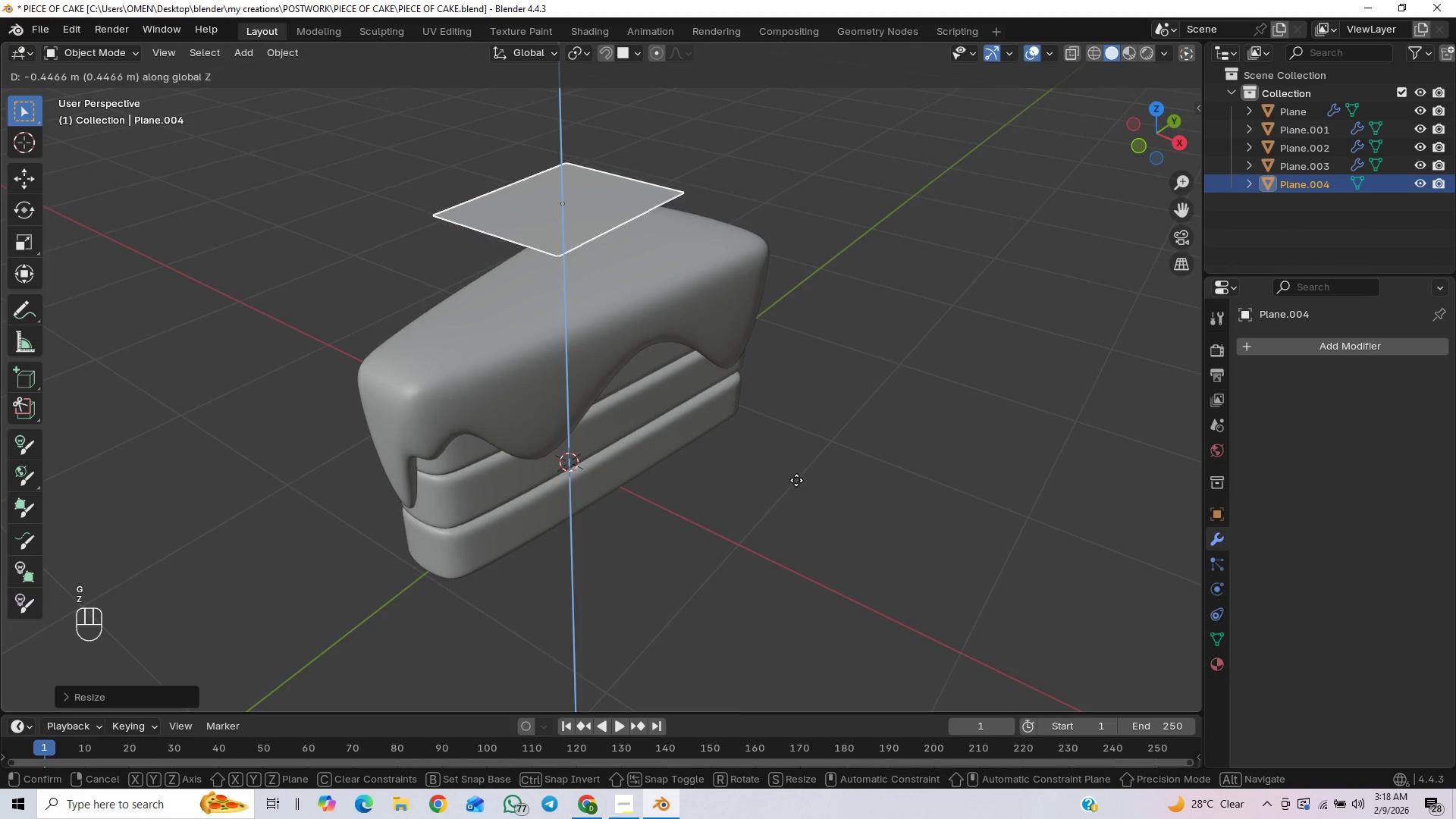 
left_click([796, 480])
 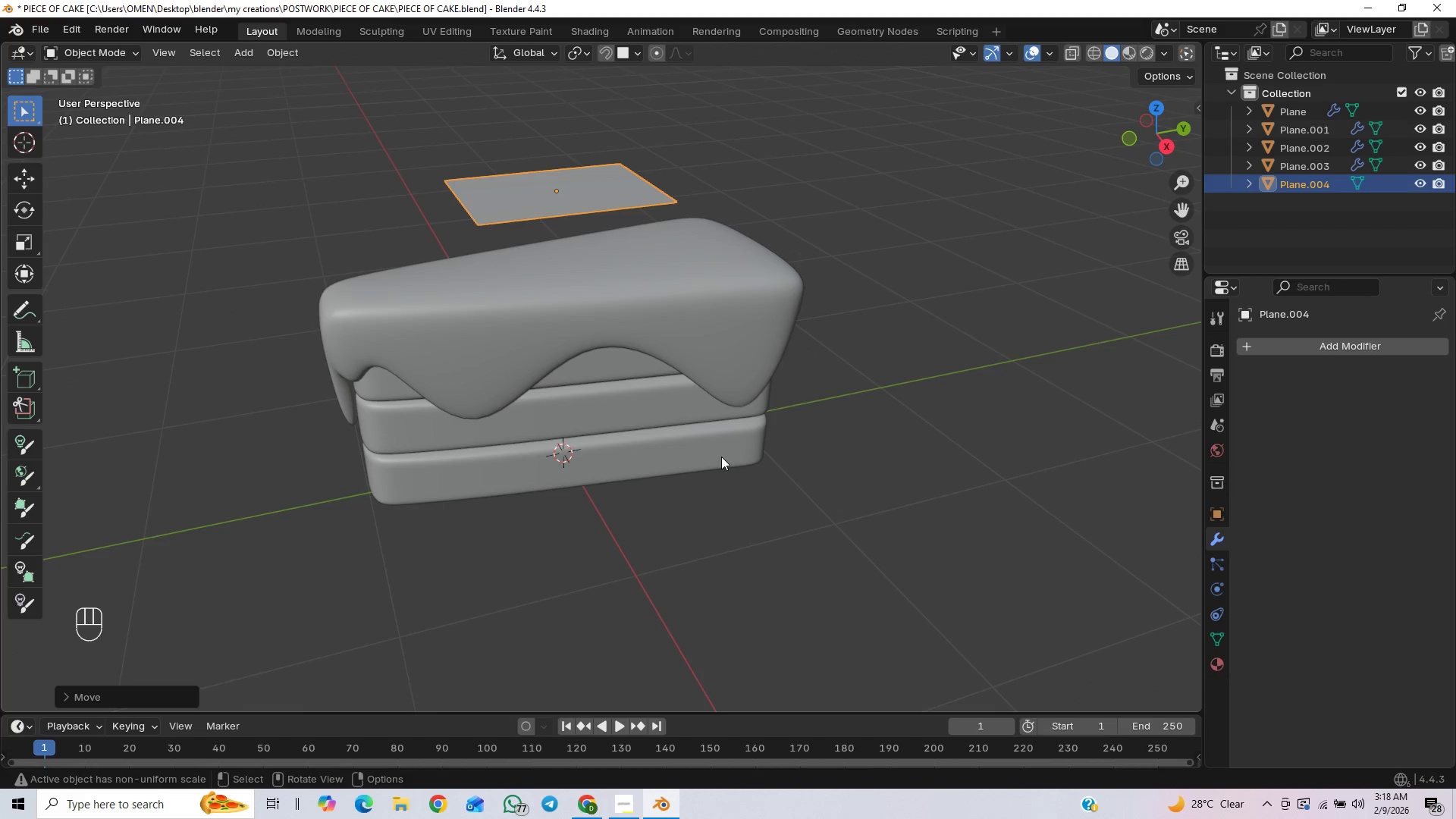 
key(Control+S)
 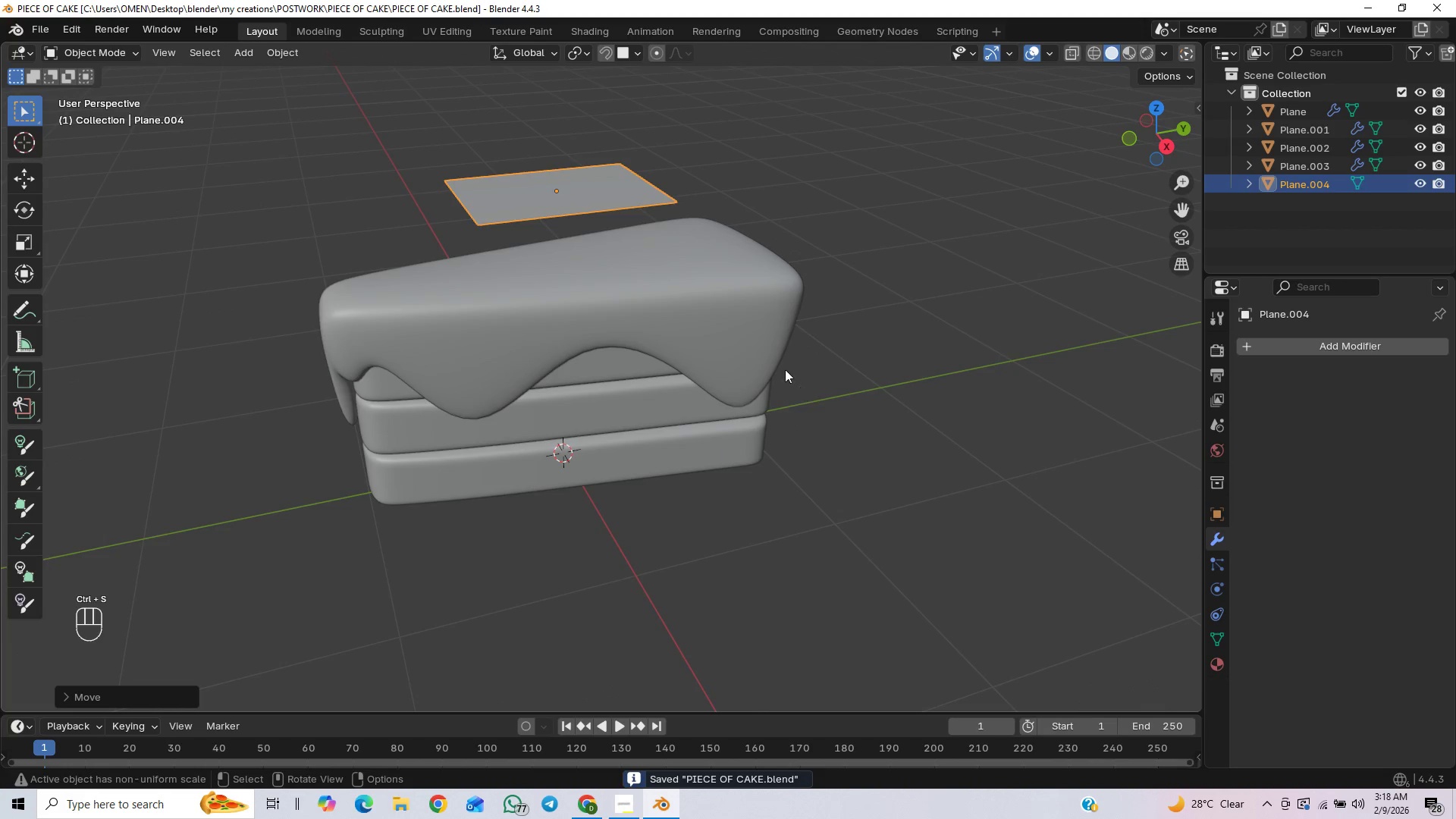 
scroll: coordinate [760, 372], scroll_direction: down, amount: 3.0
 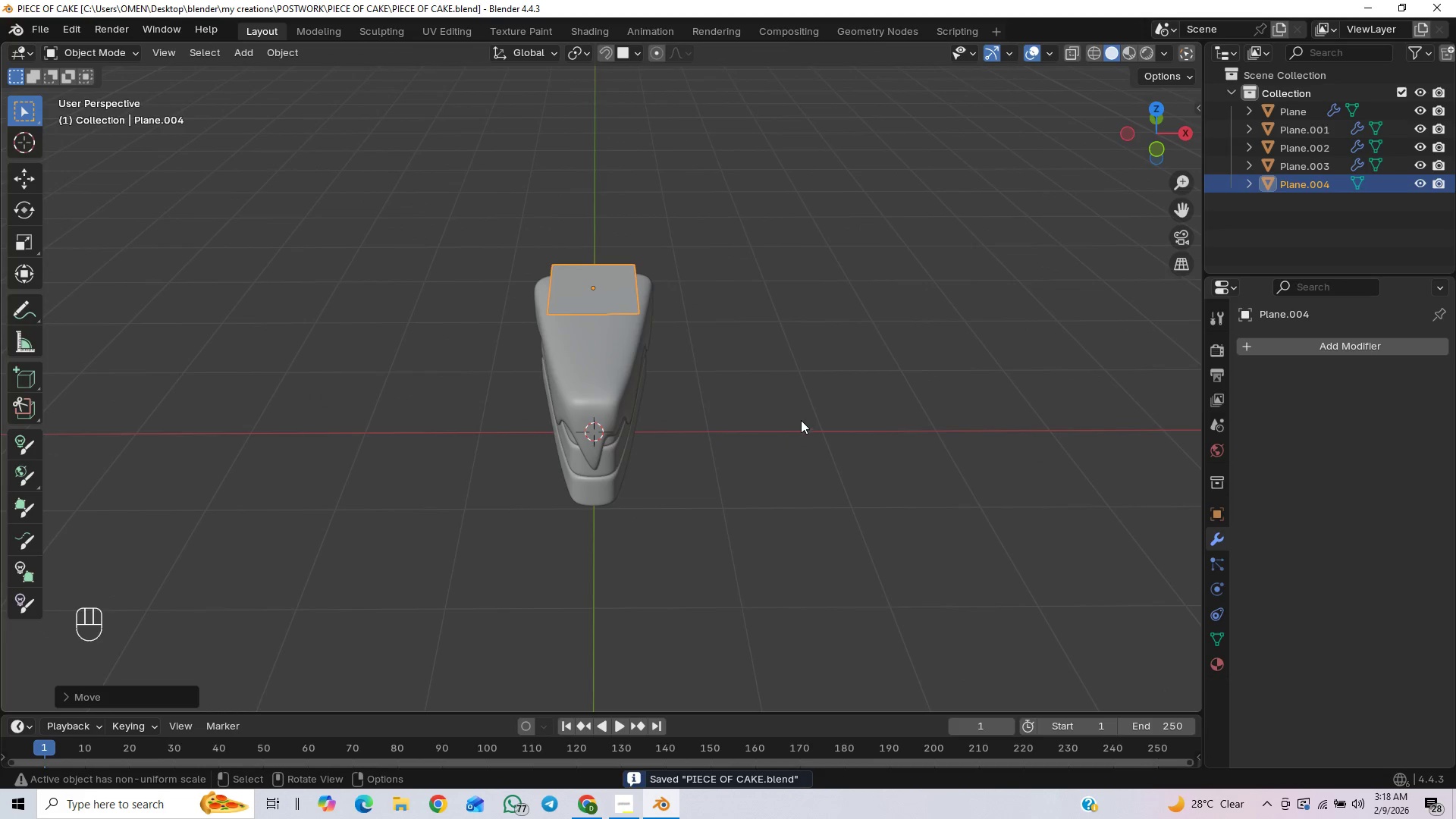 
scroll: coordinate [779, 380], scroll_direction: up, amount: 3.0
 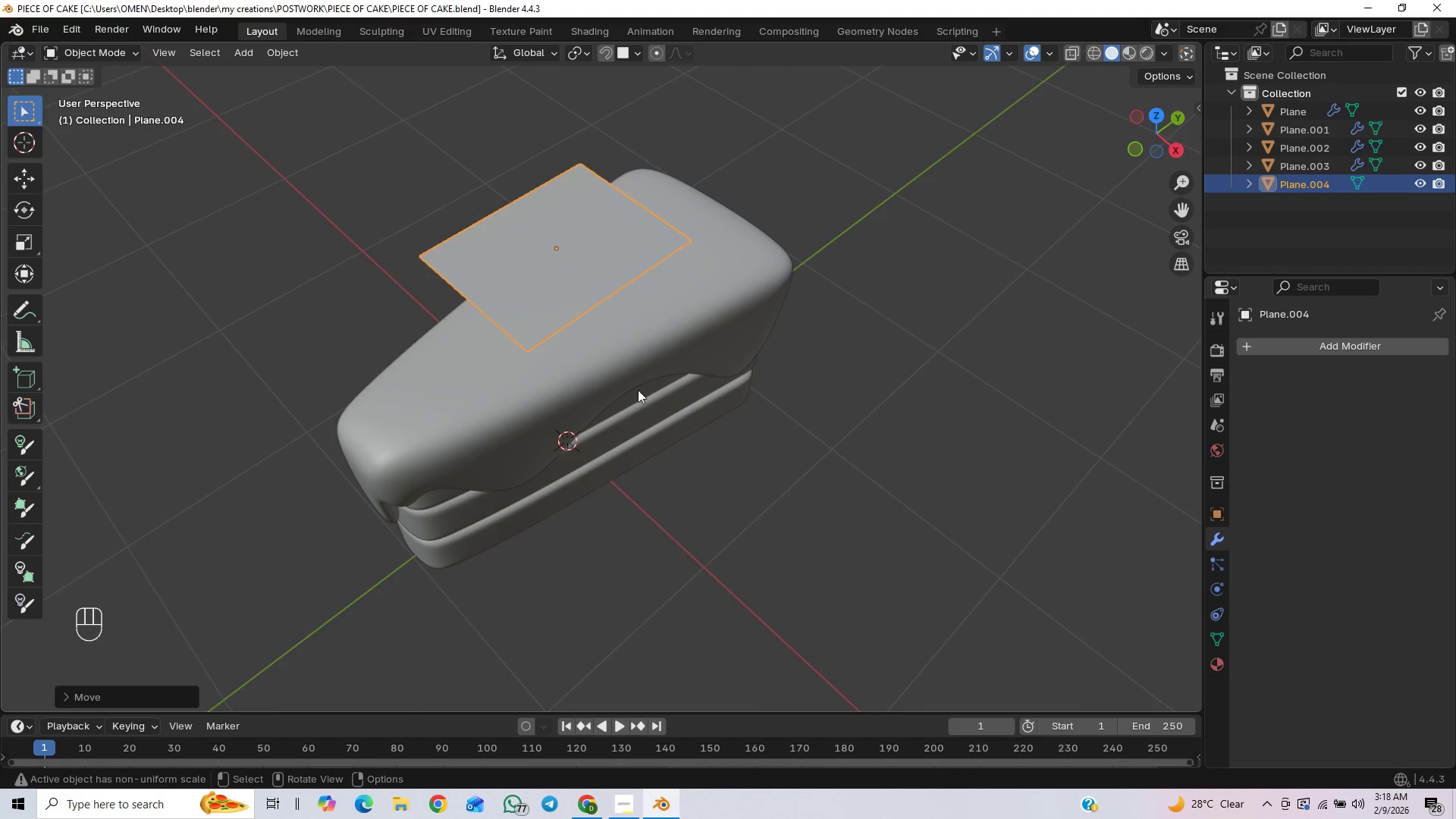 
key(Tab)
 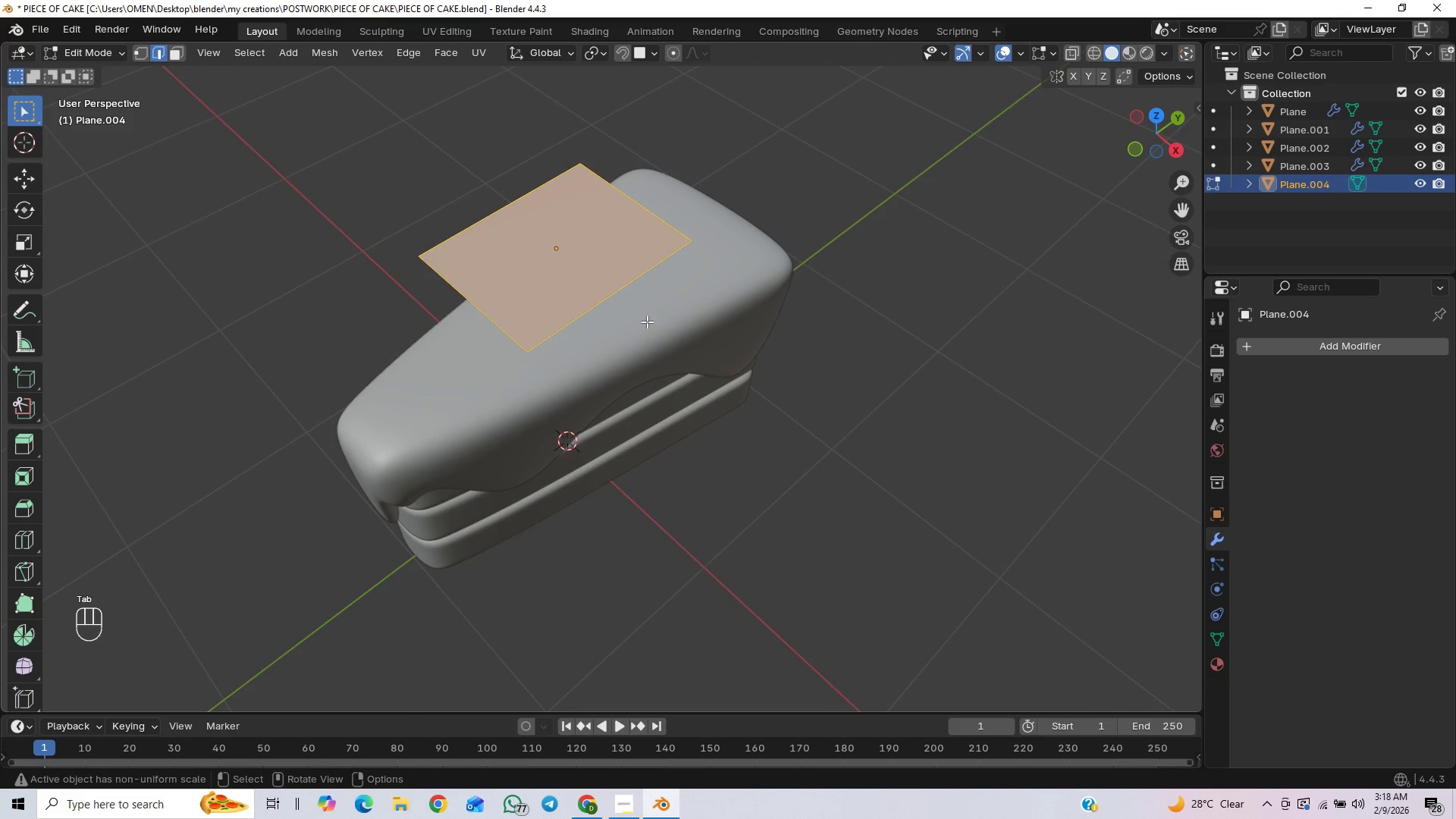 
scroll: coordinate [703, 320], scroll_direction: up, amount: 3.0
 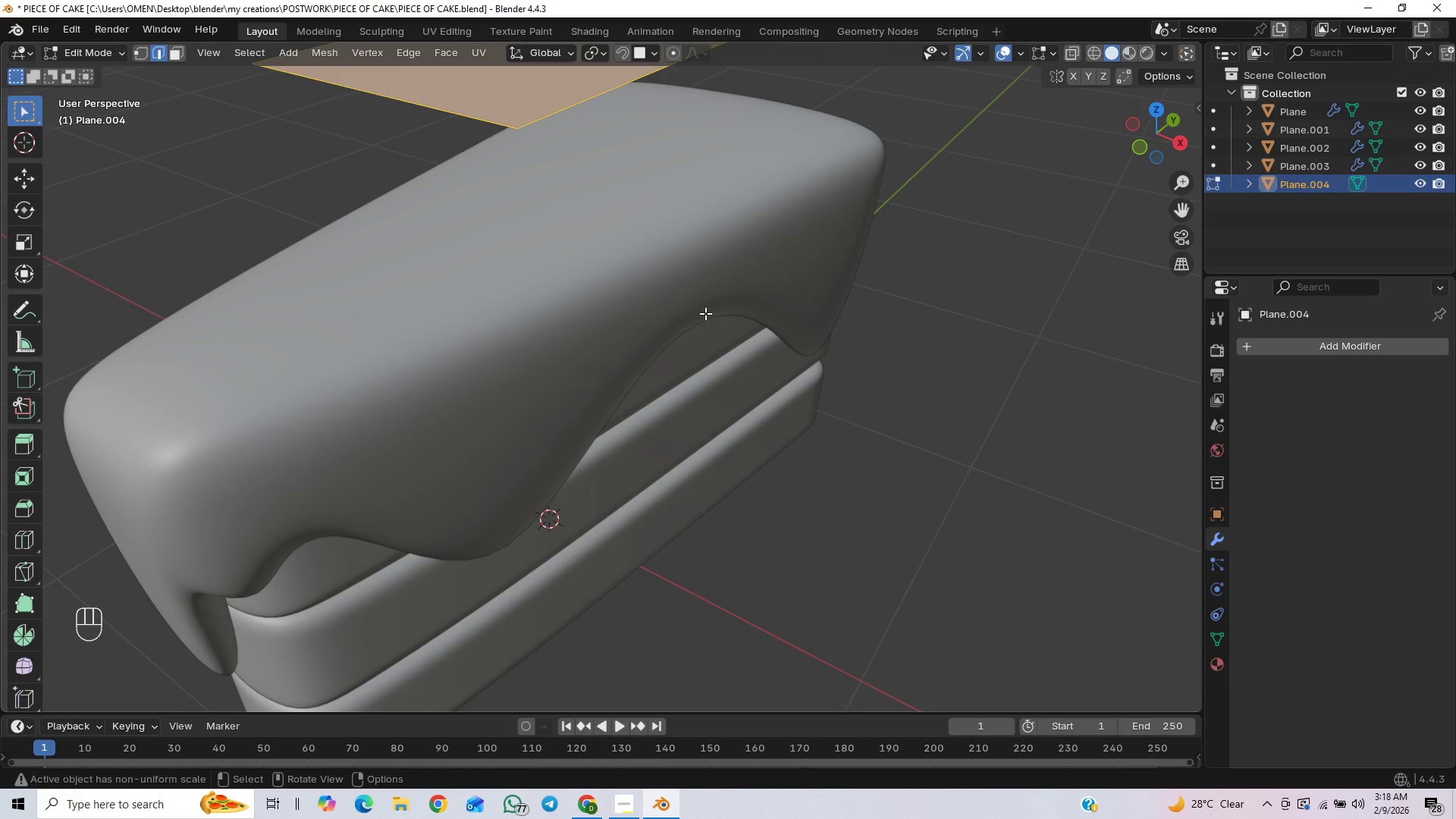 
hold_key(key=ShiftLeft, duration=0.81)
 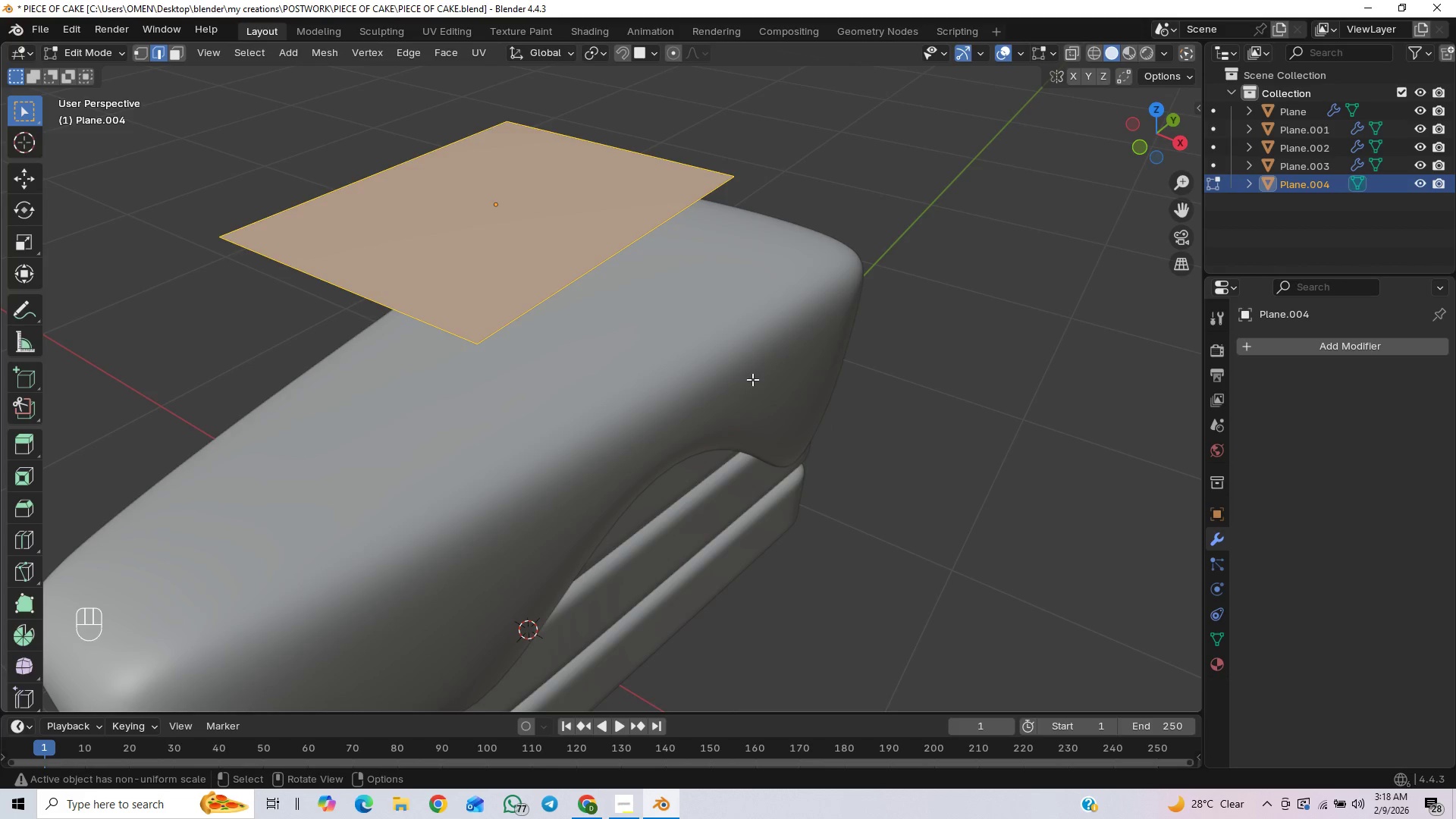 
scroll: coordinate [758, 362], scroll_direction: down, amount: 2.0
 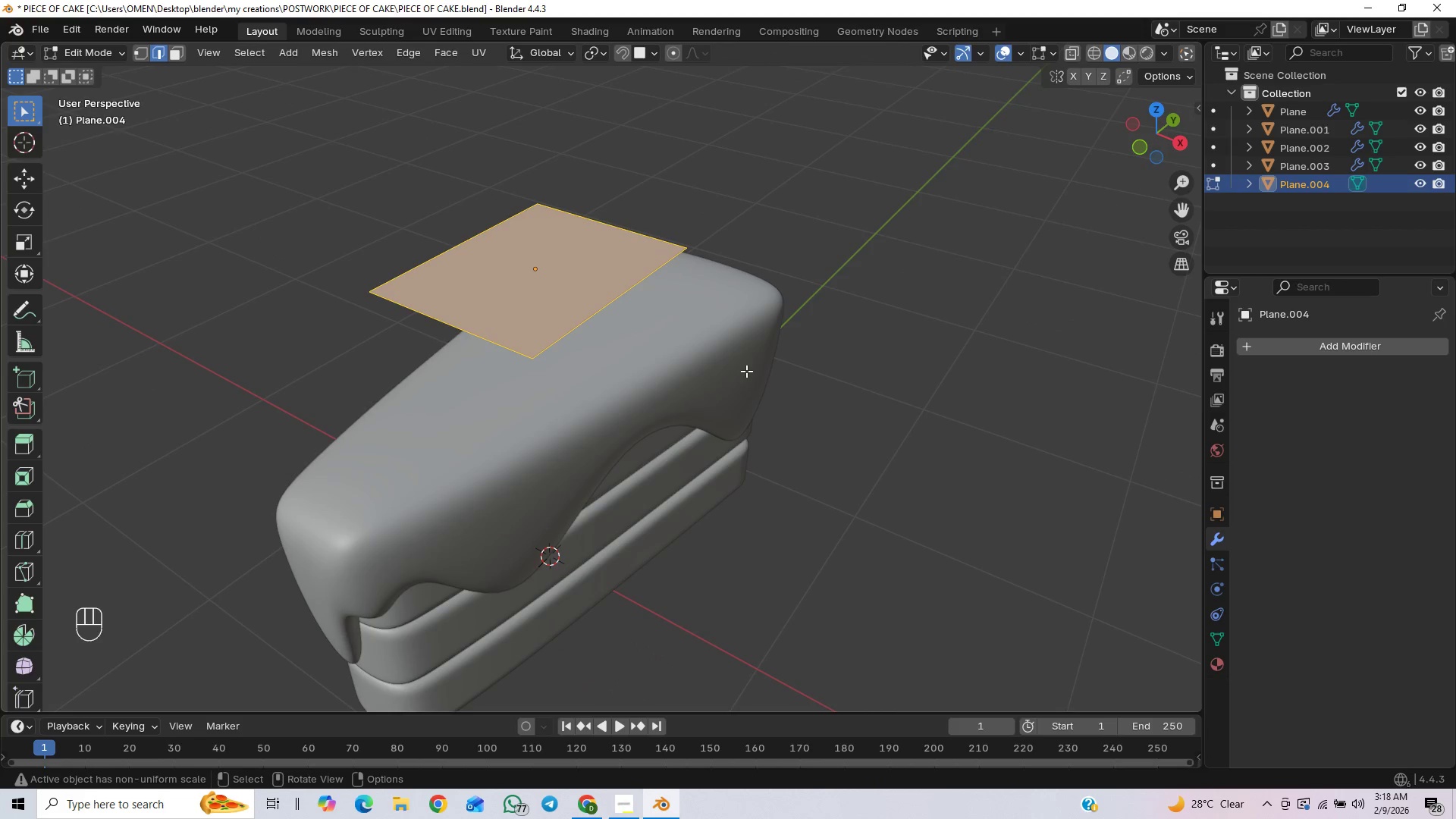 
scroll: coordinate [743, 371], scroll_direction: up, amount: 2.0
 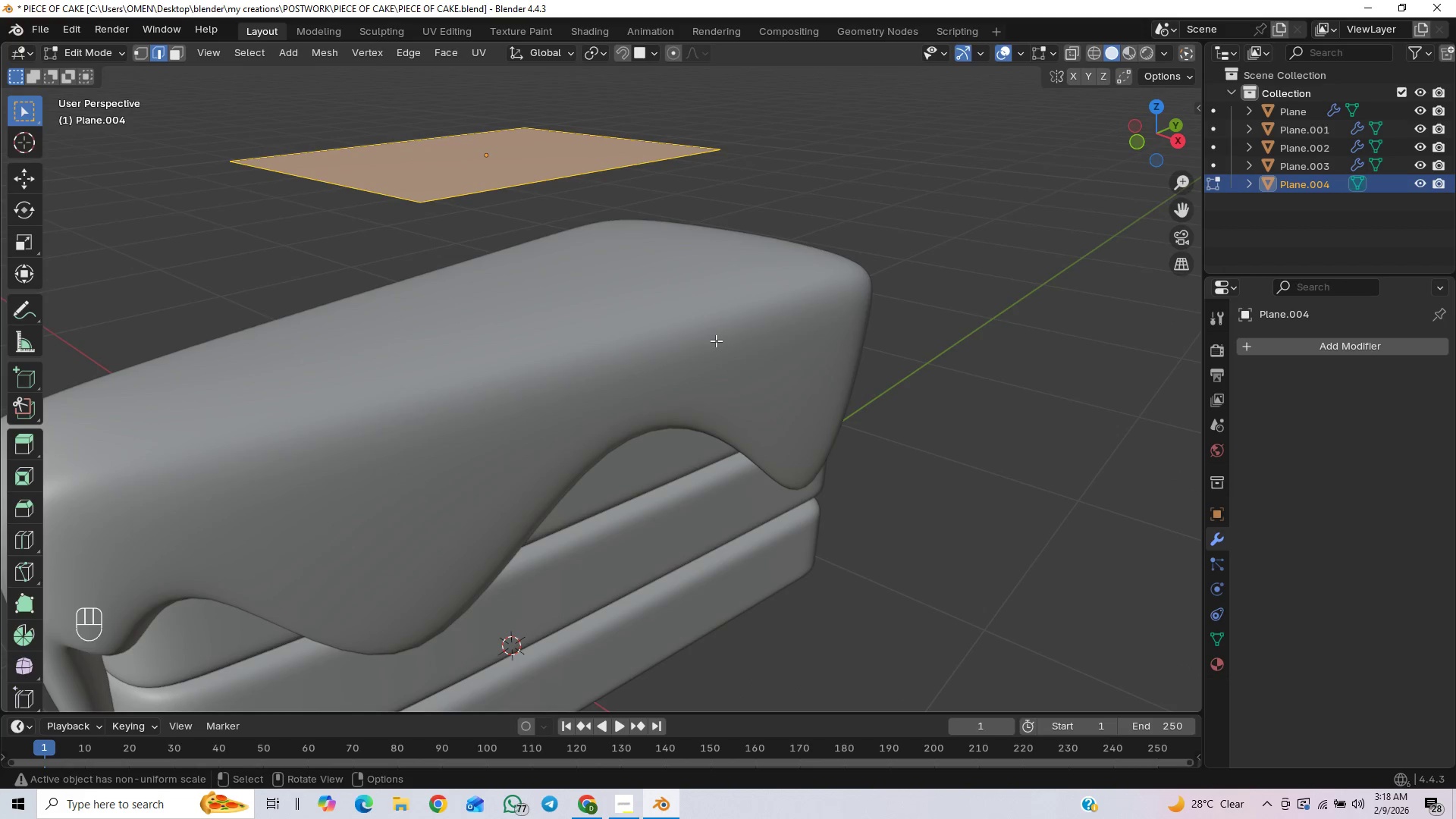 
type(ez)
 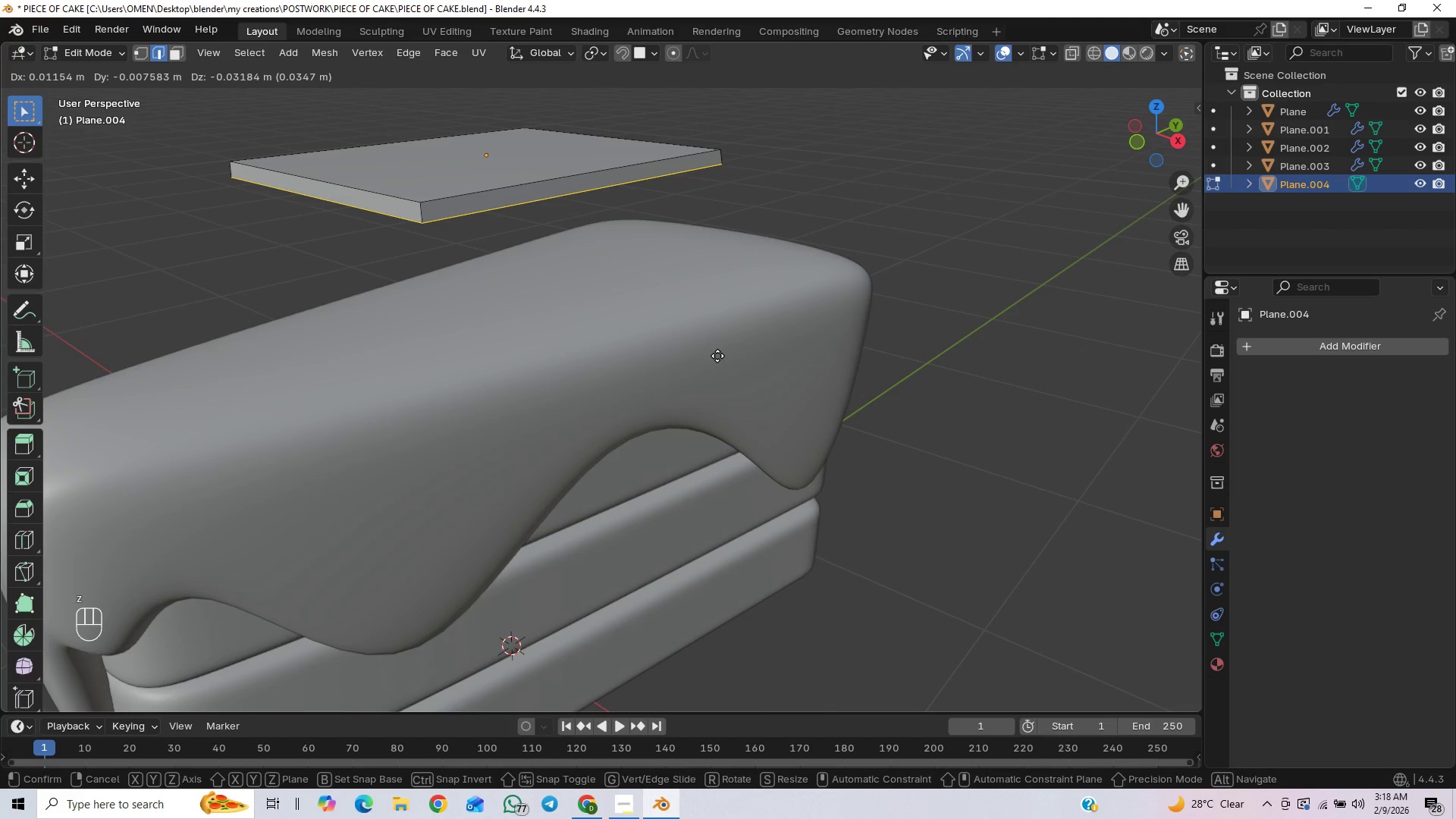 
key(Z)
 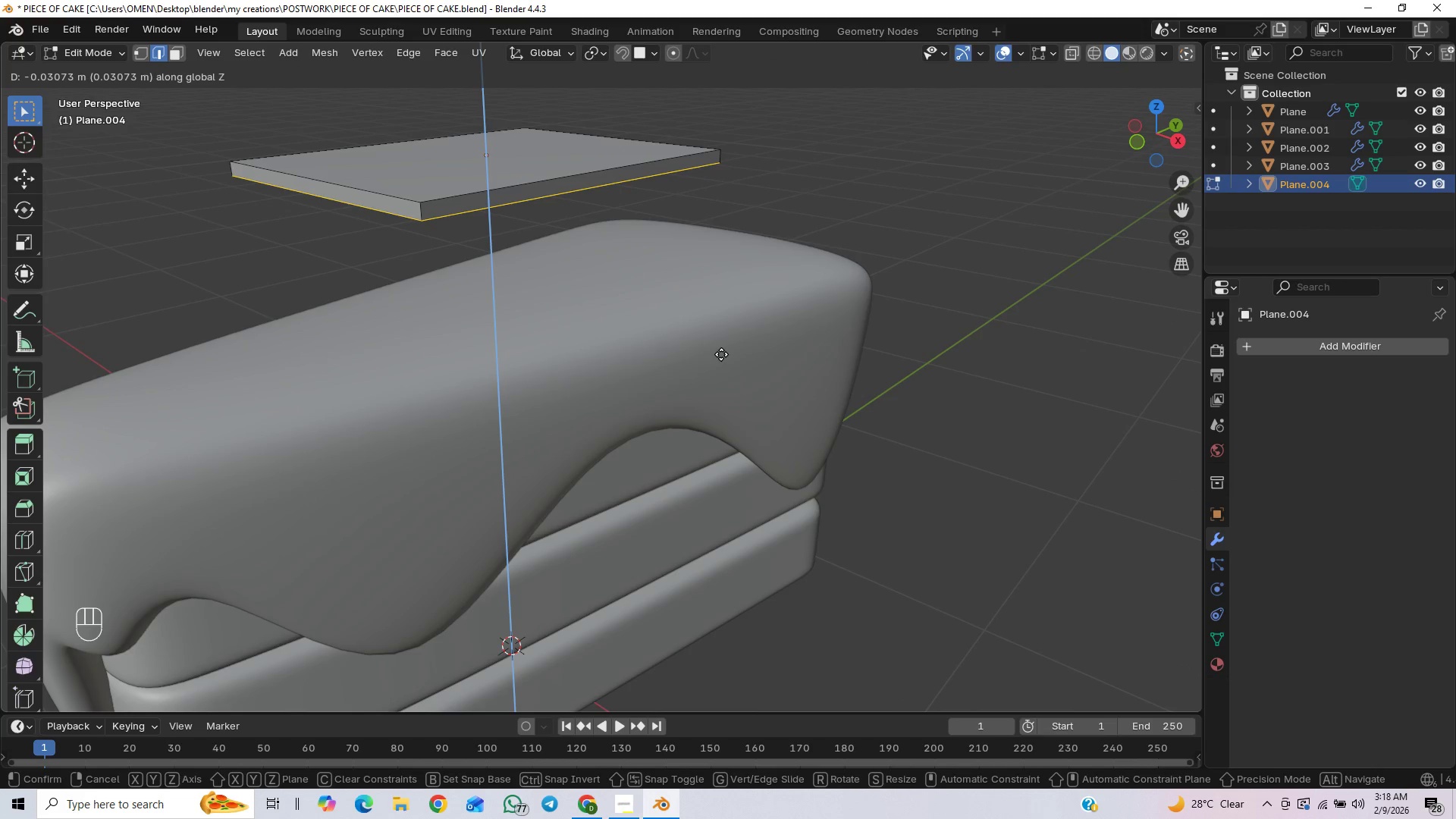 
left_click([721, 354])
 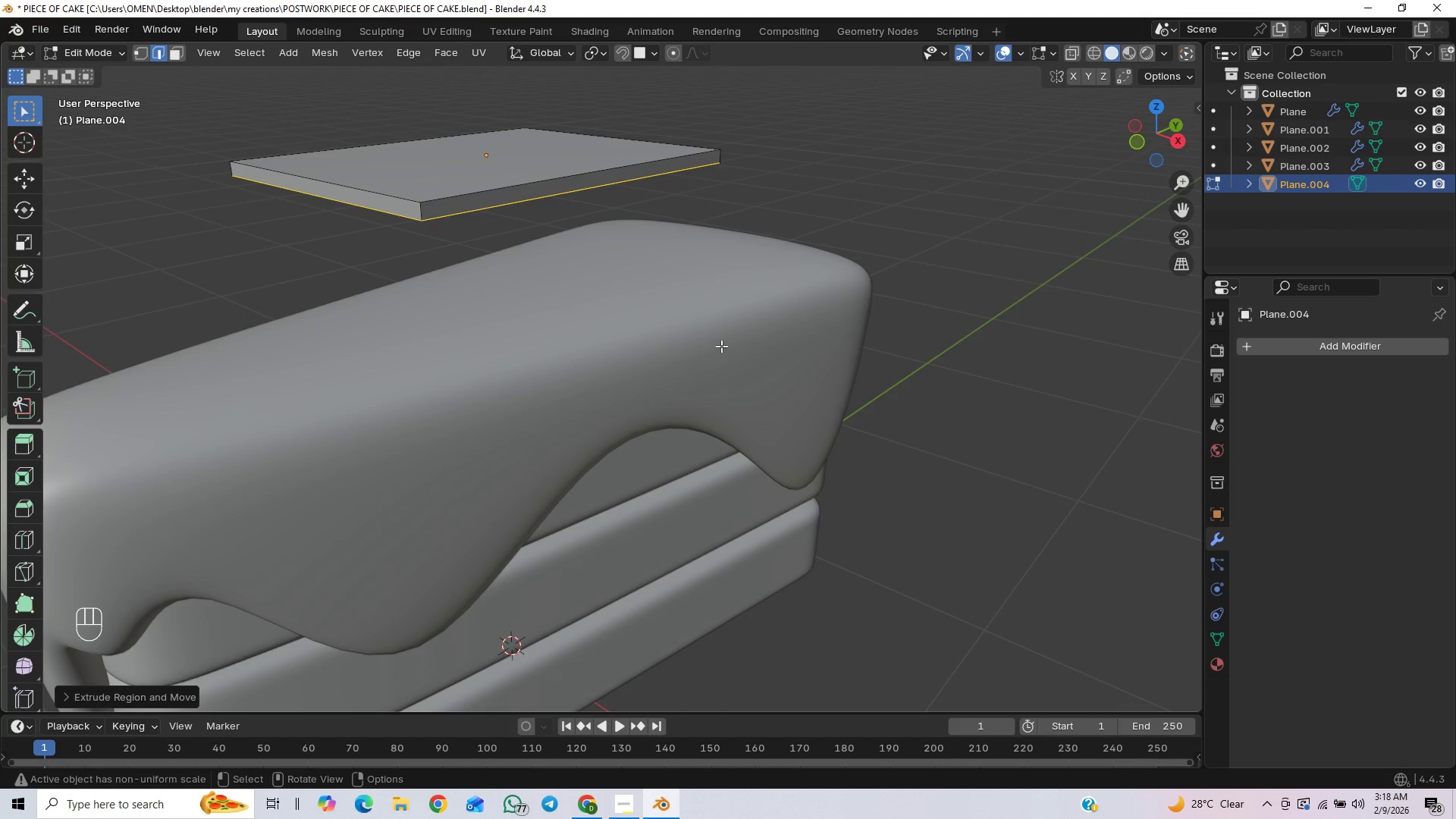 
scroll: coordinate [723, 347], scroll_direction: down, amount: 1.0
 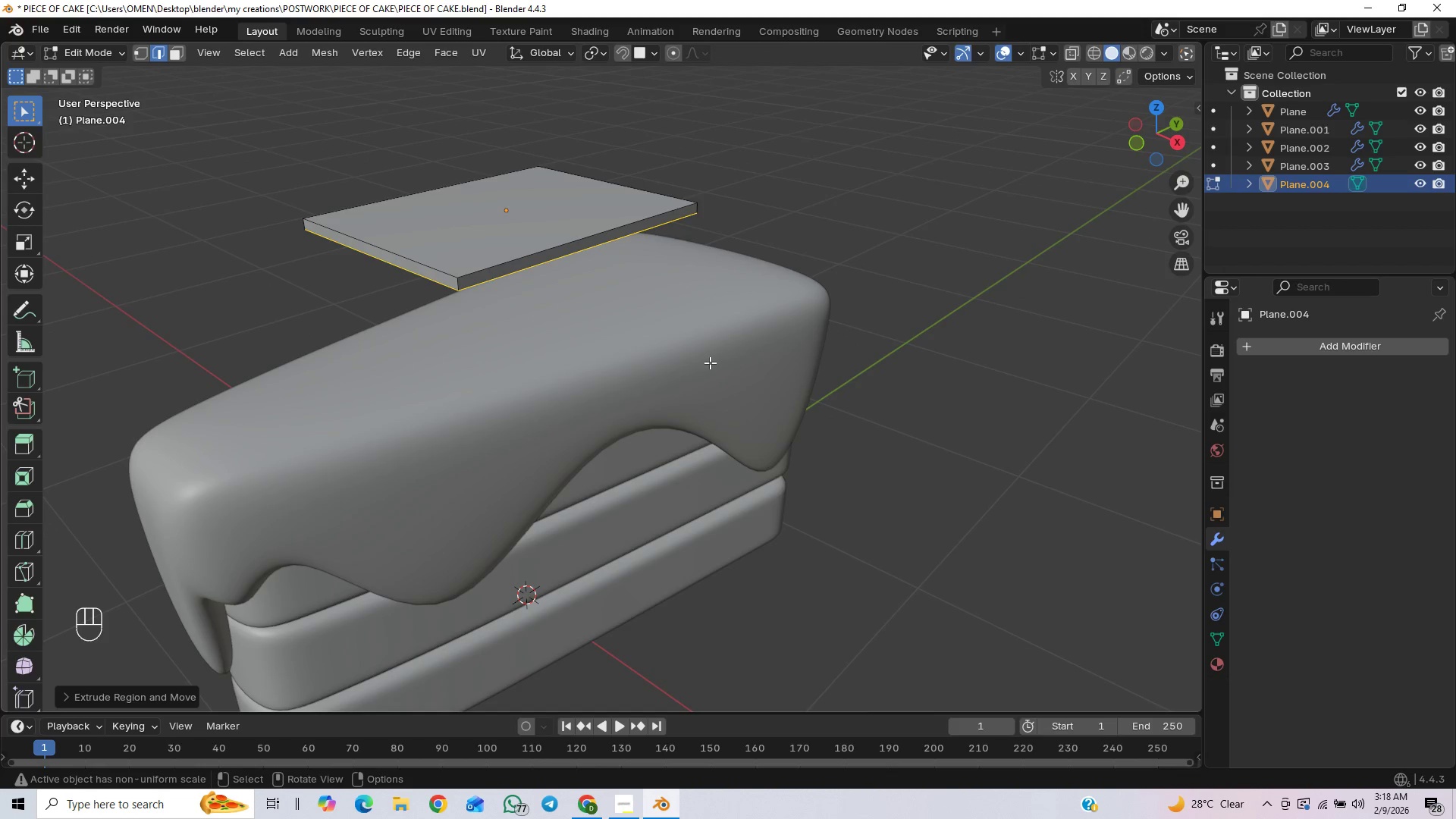 
key(A)
 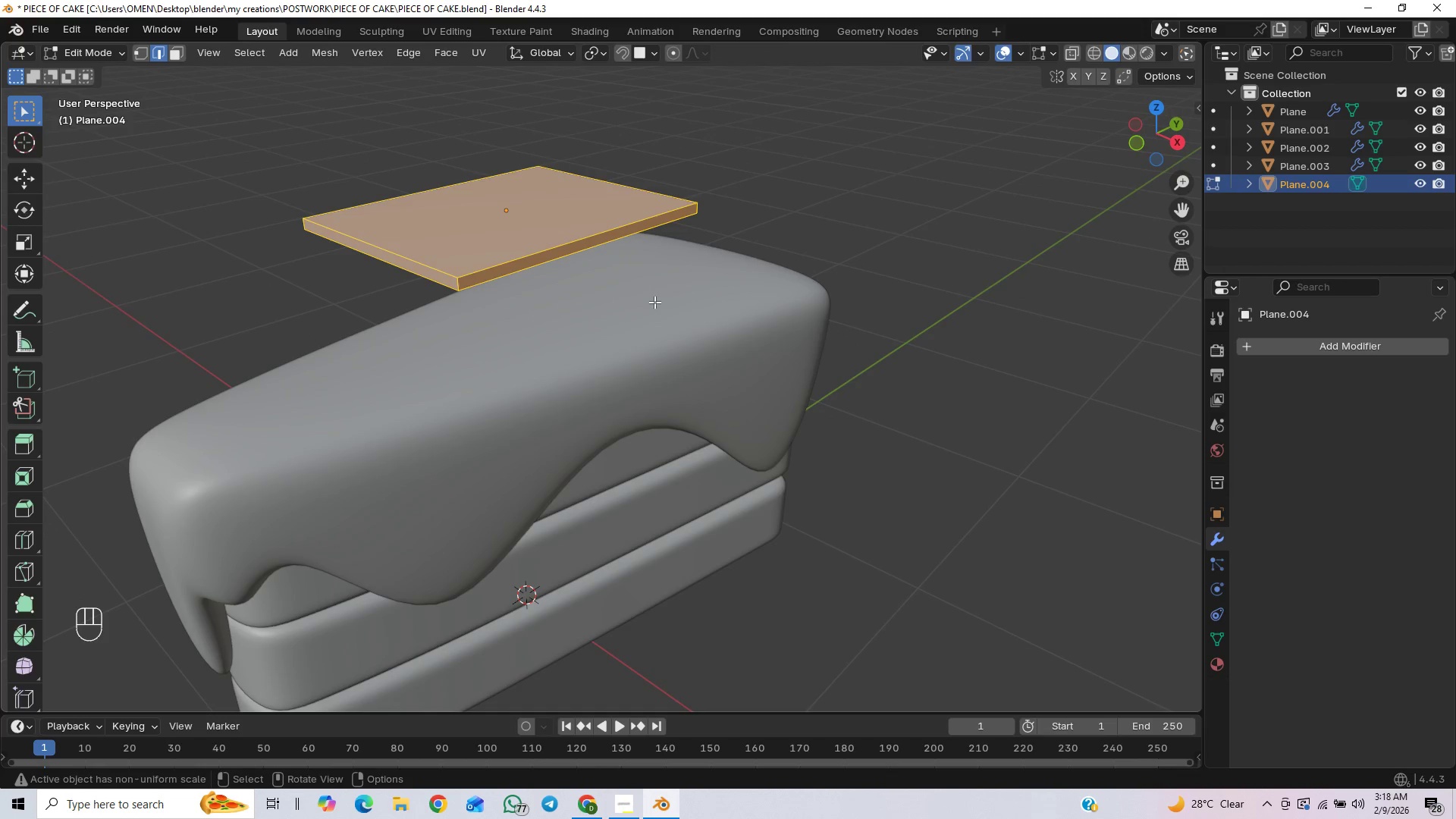 
scroll: coordinate [639, 275], scroll_direction: down, amount: 1.0
 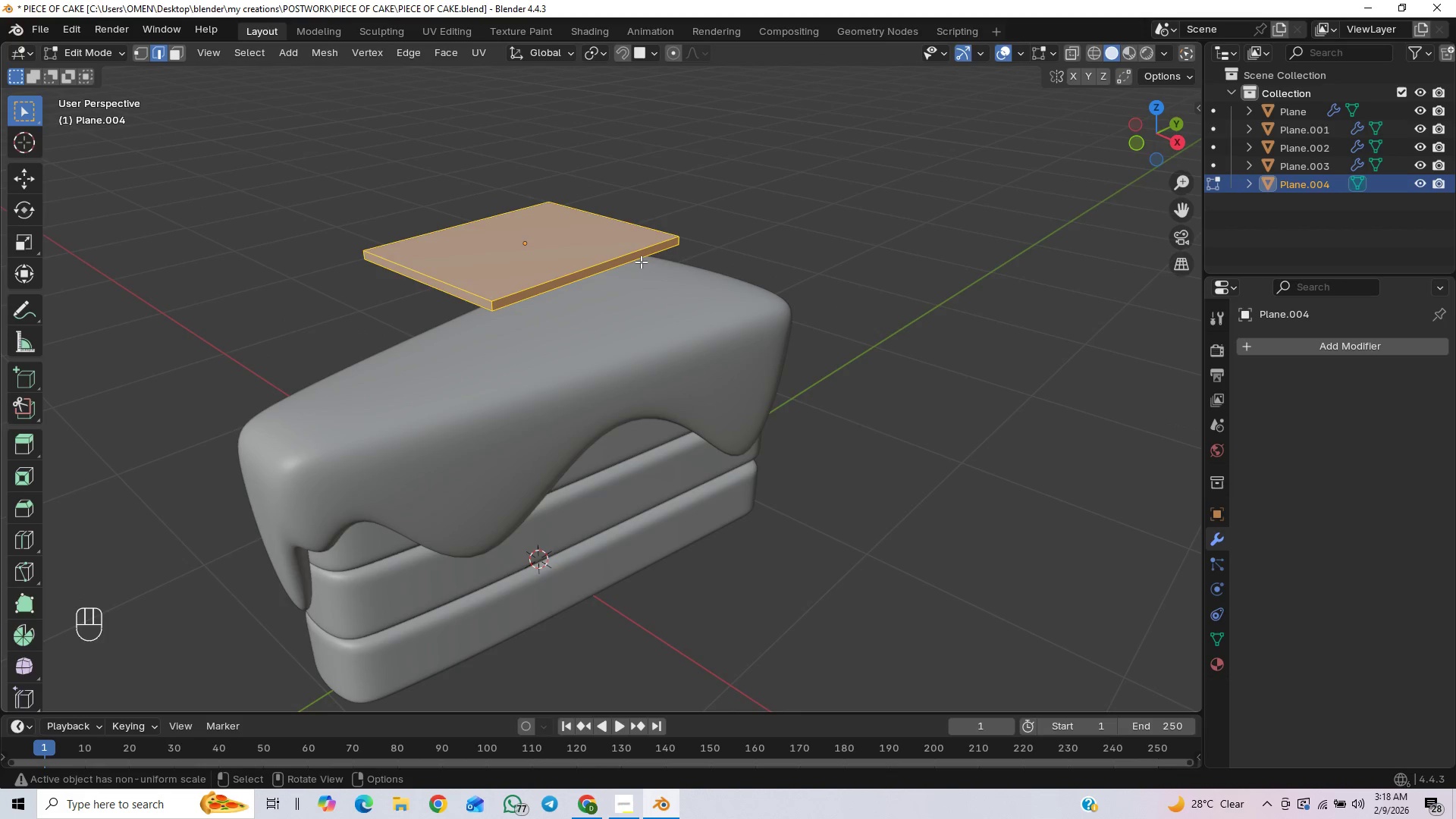 
scroll: coordinate [641, 262], scroll_direction: up, amount: 1.0
 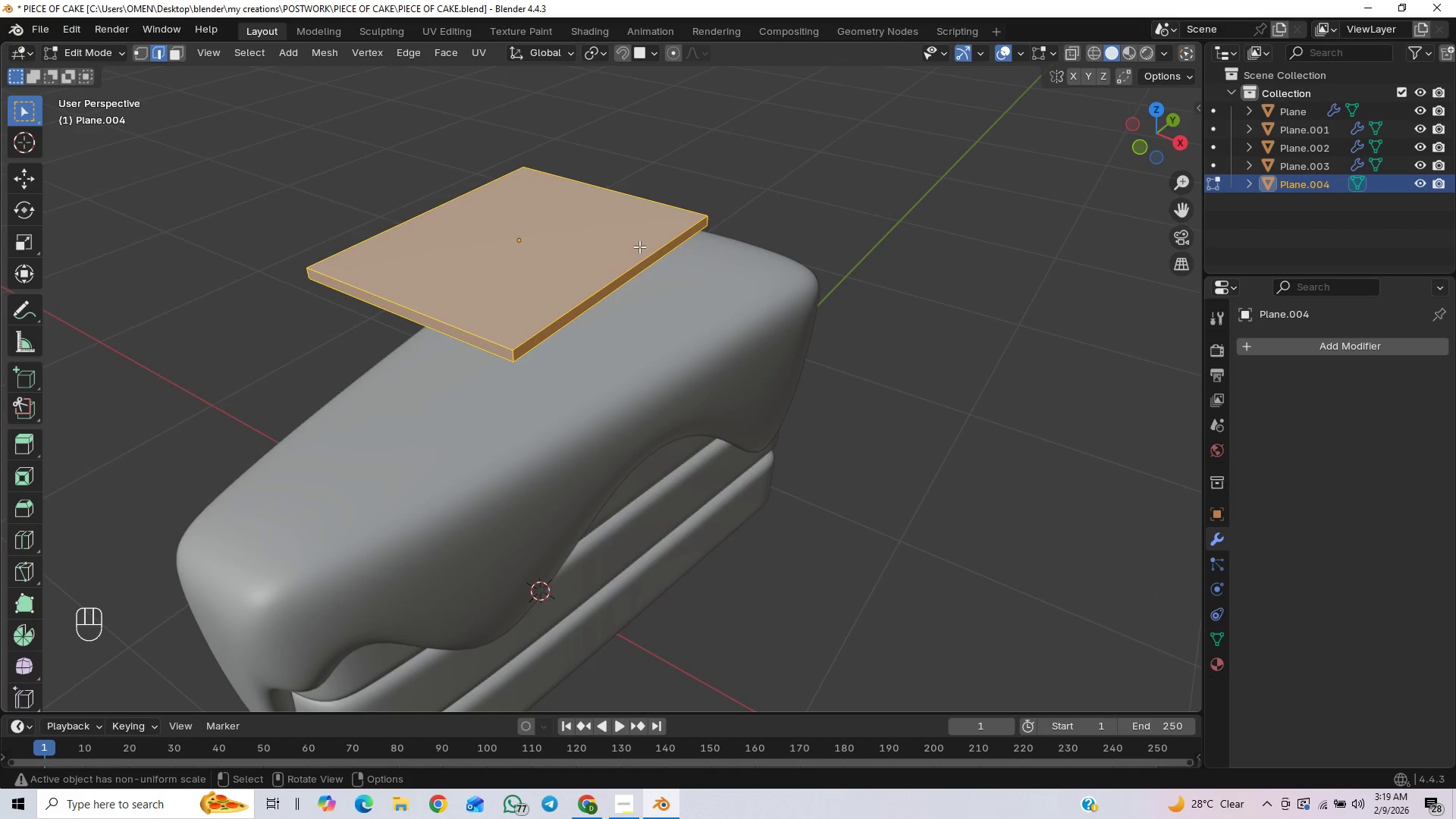 
left_click([560, 268])
 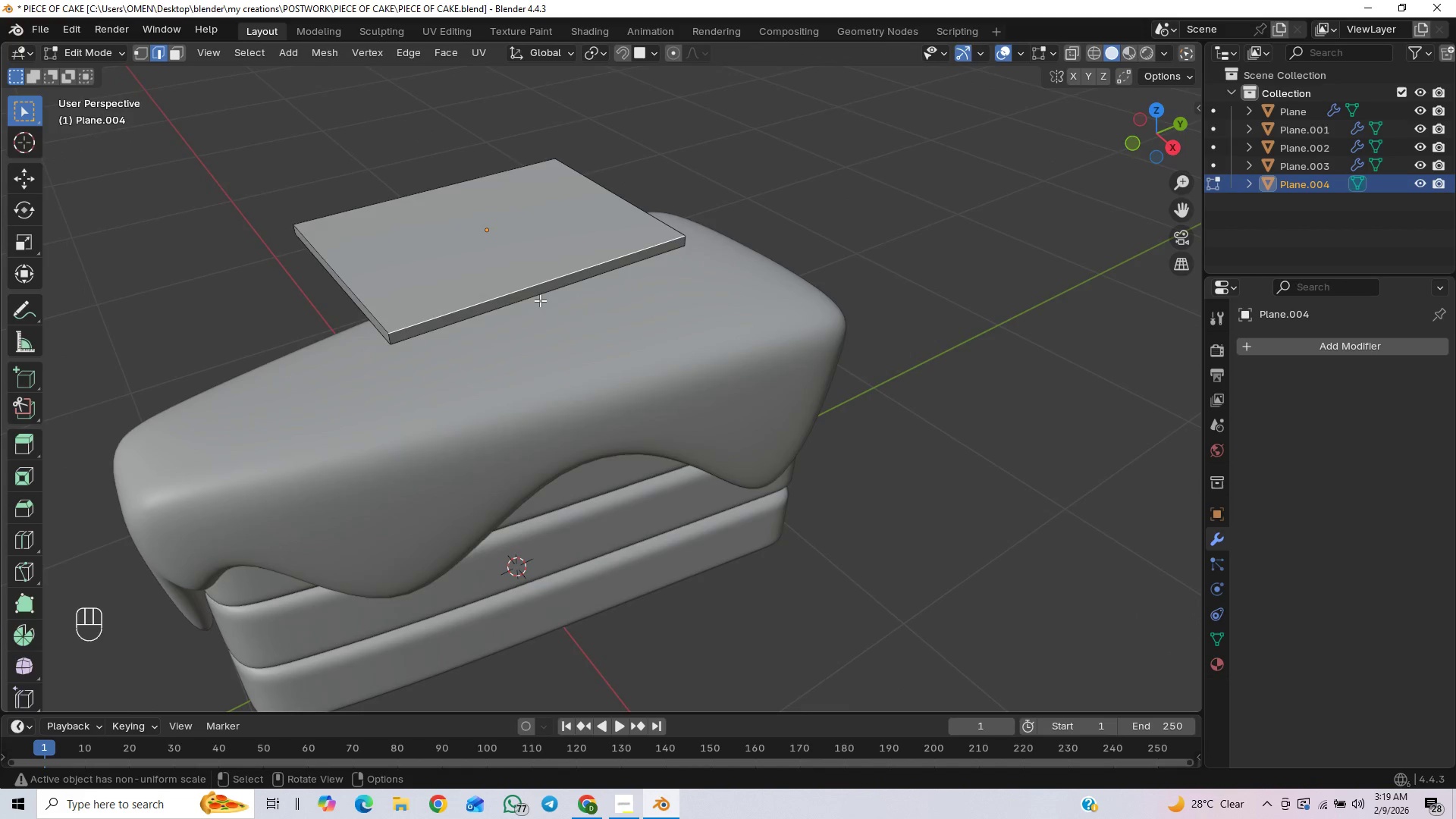 
key(Control+R)
 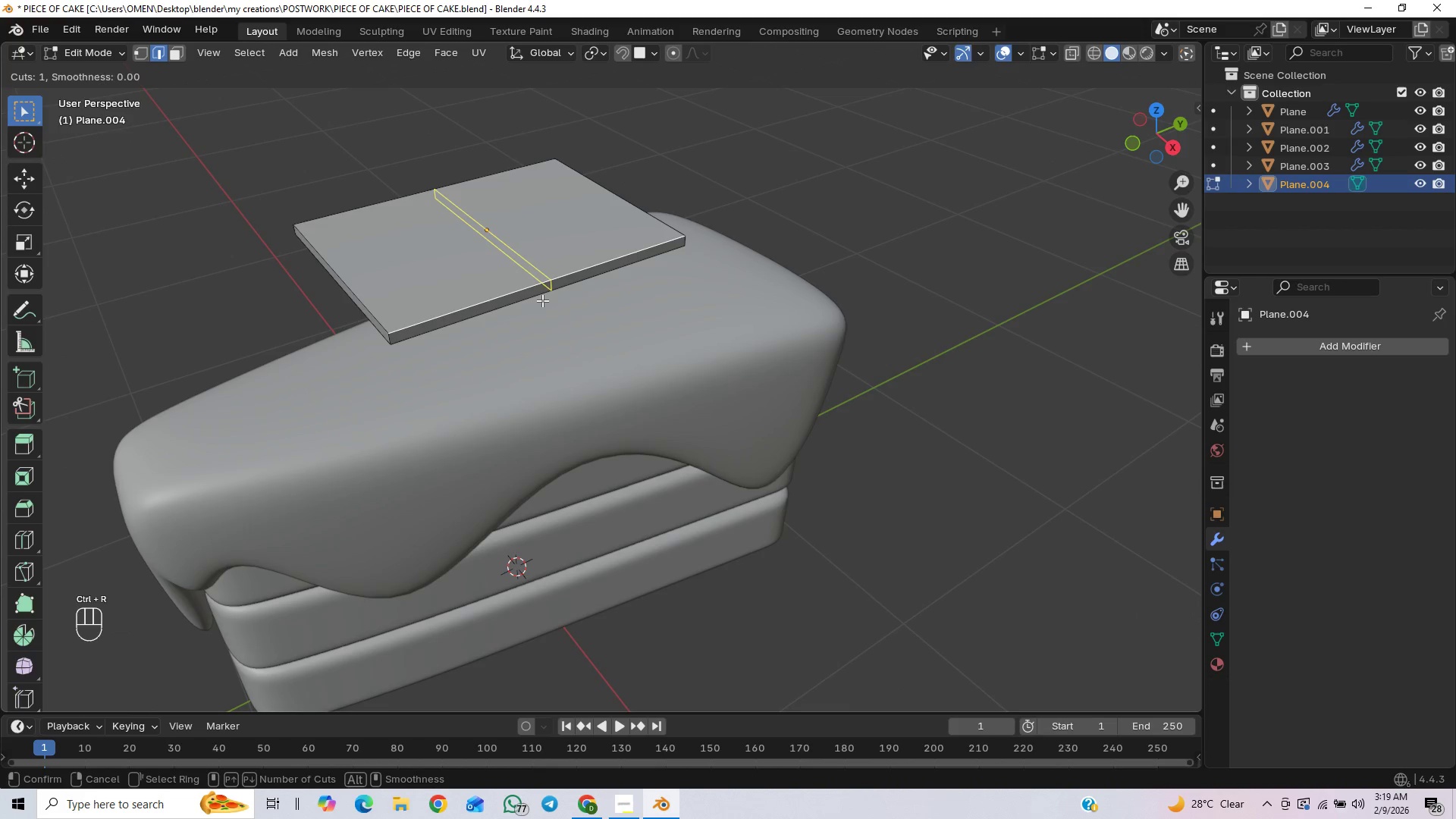 
scroll: coordinate [545, 297], scroll_direction: up, amount: 2.0
 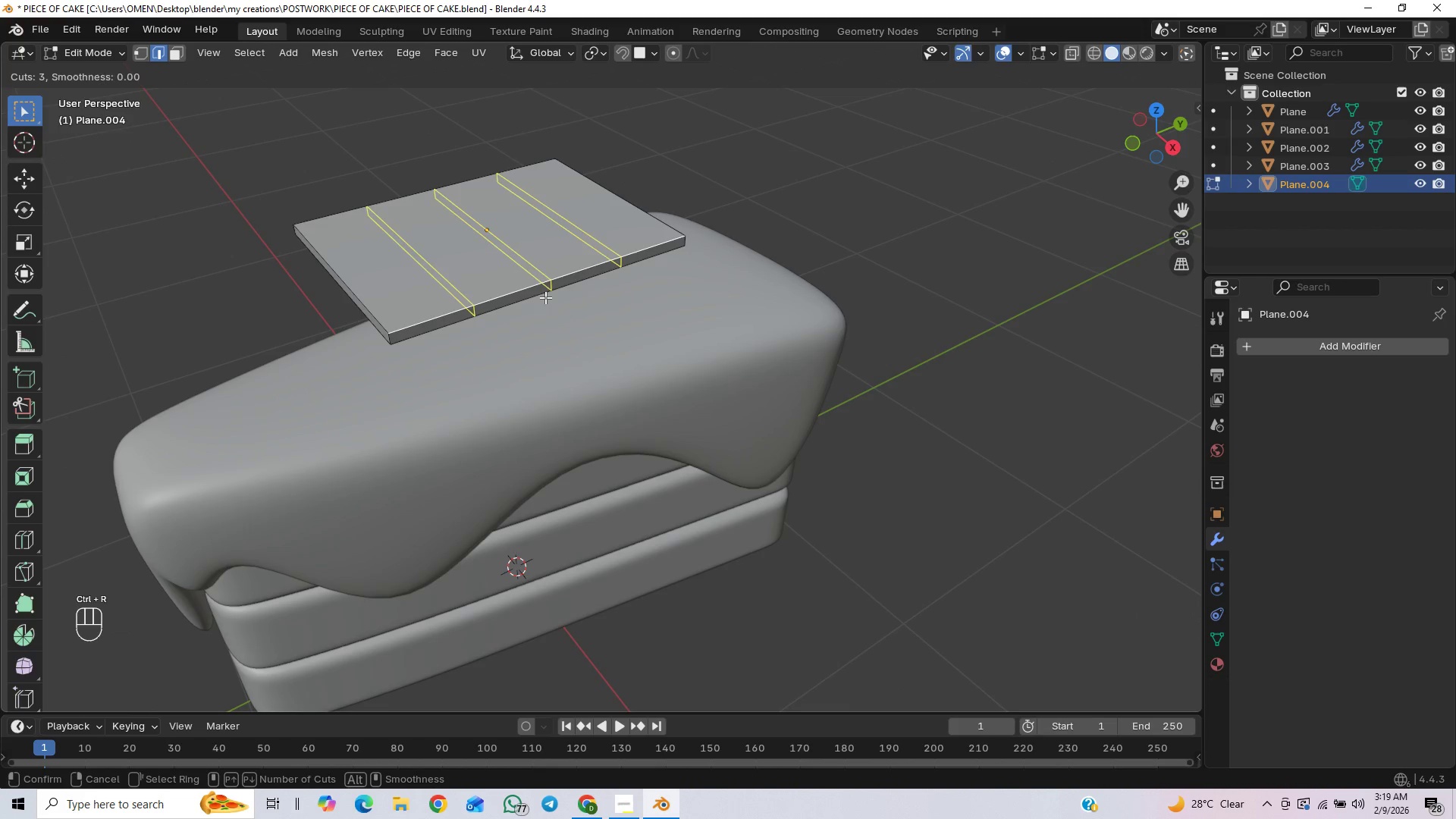 
scroll: coordinate [545, 299], scroll_direction: down, amount: 1.0
 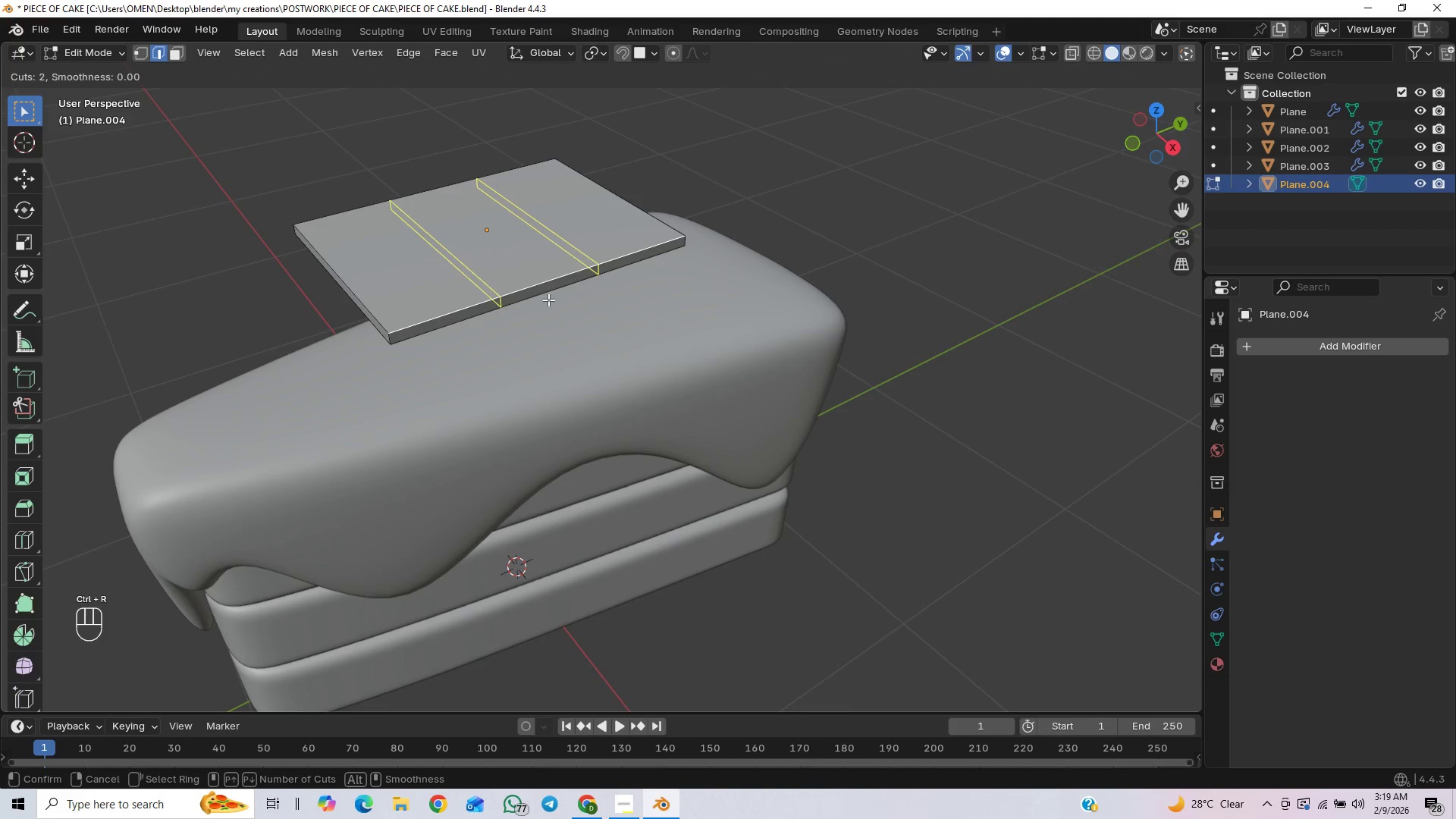 
scroll: coordinate [549, 299], scroll_direction: up, amount: 1.0
 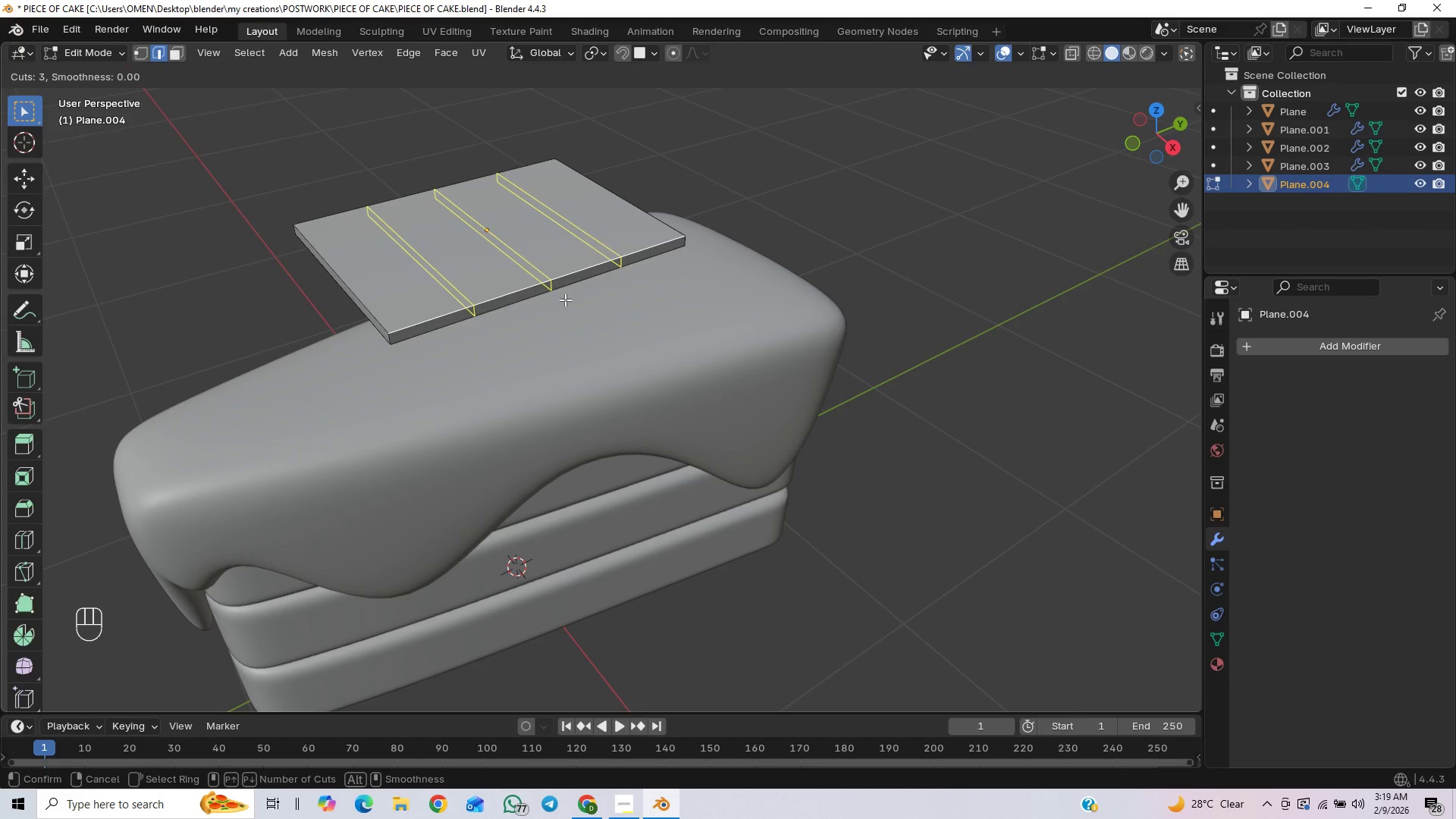 
scroll: coordinate [560, 305], scroll_direction: down, amount: 1.0
 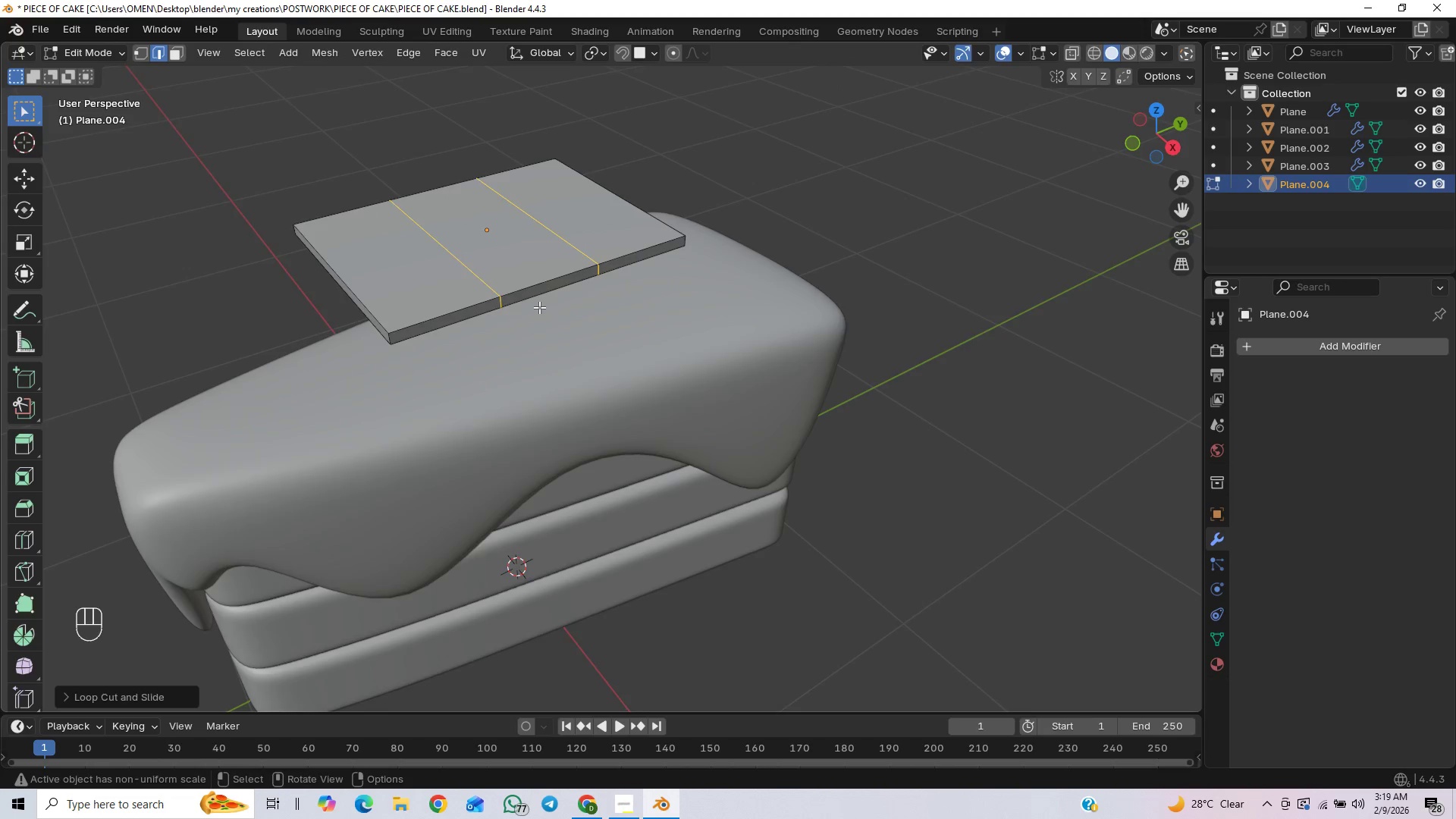 
key(Control+R)
 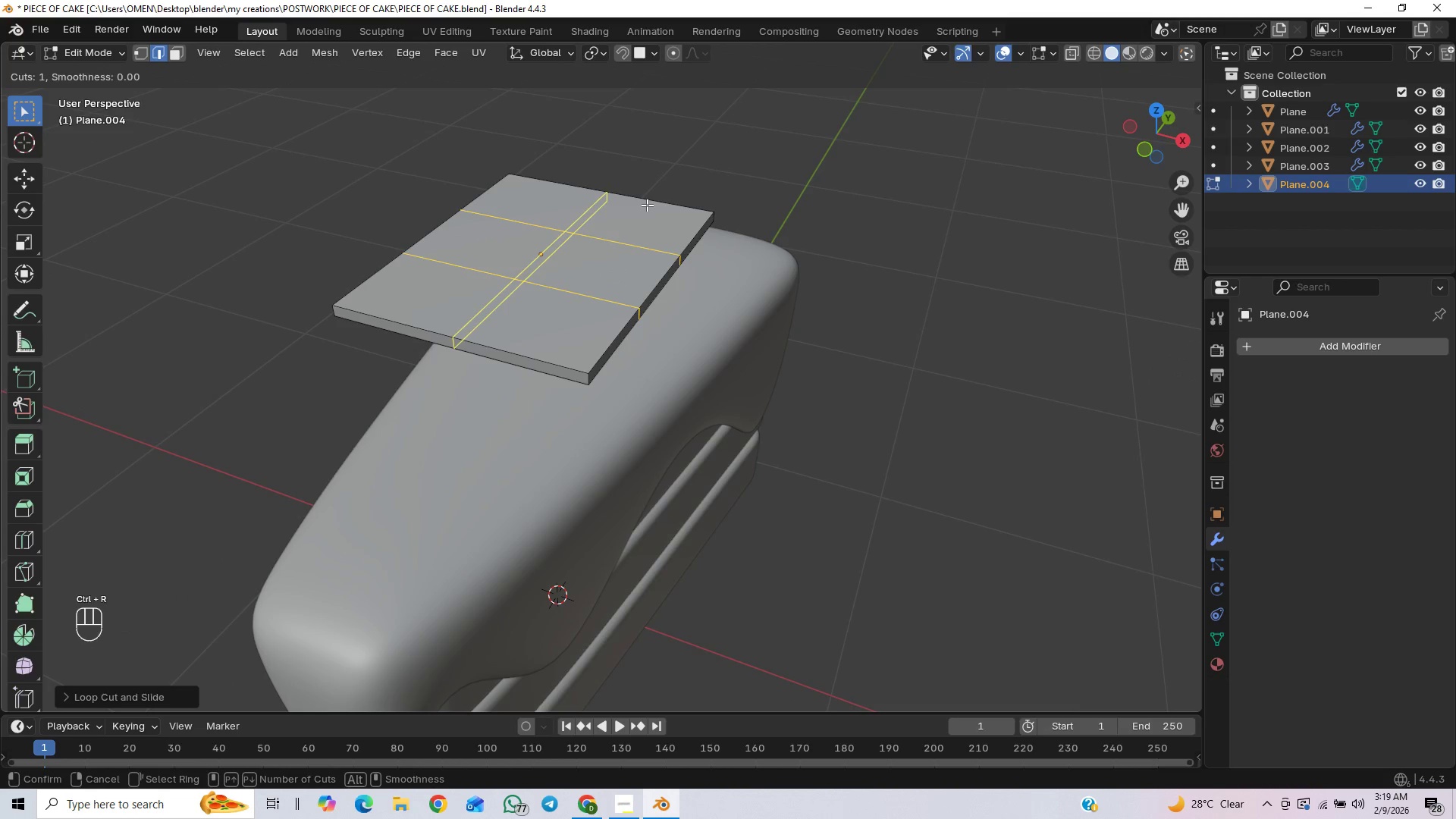 
left_click([646, 205])
 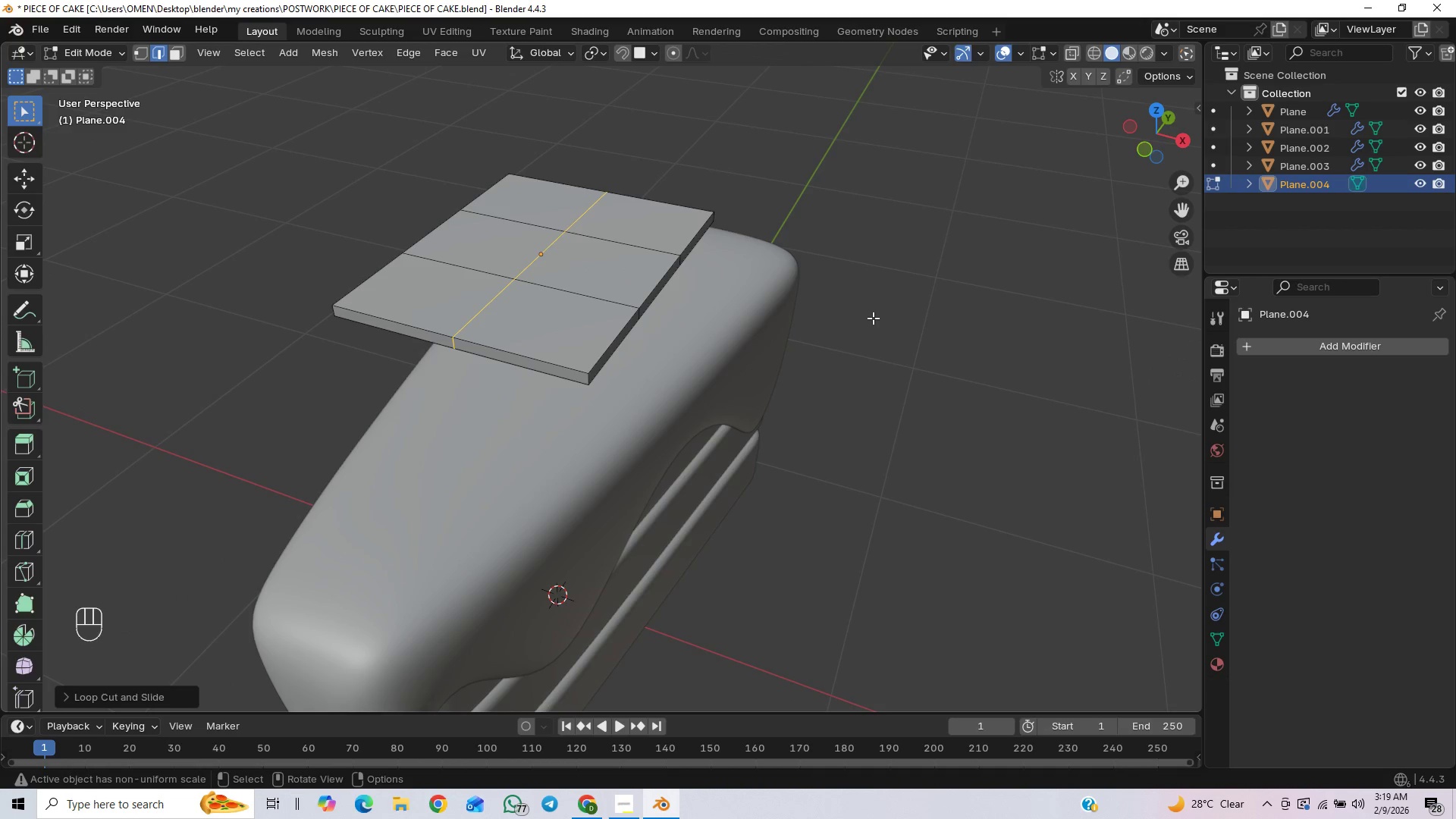 
left_click_drag(start_coordinate=[926, 312], to_coordinate=[935, 319])
 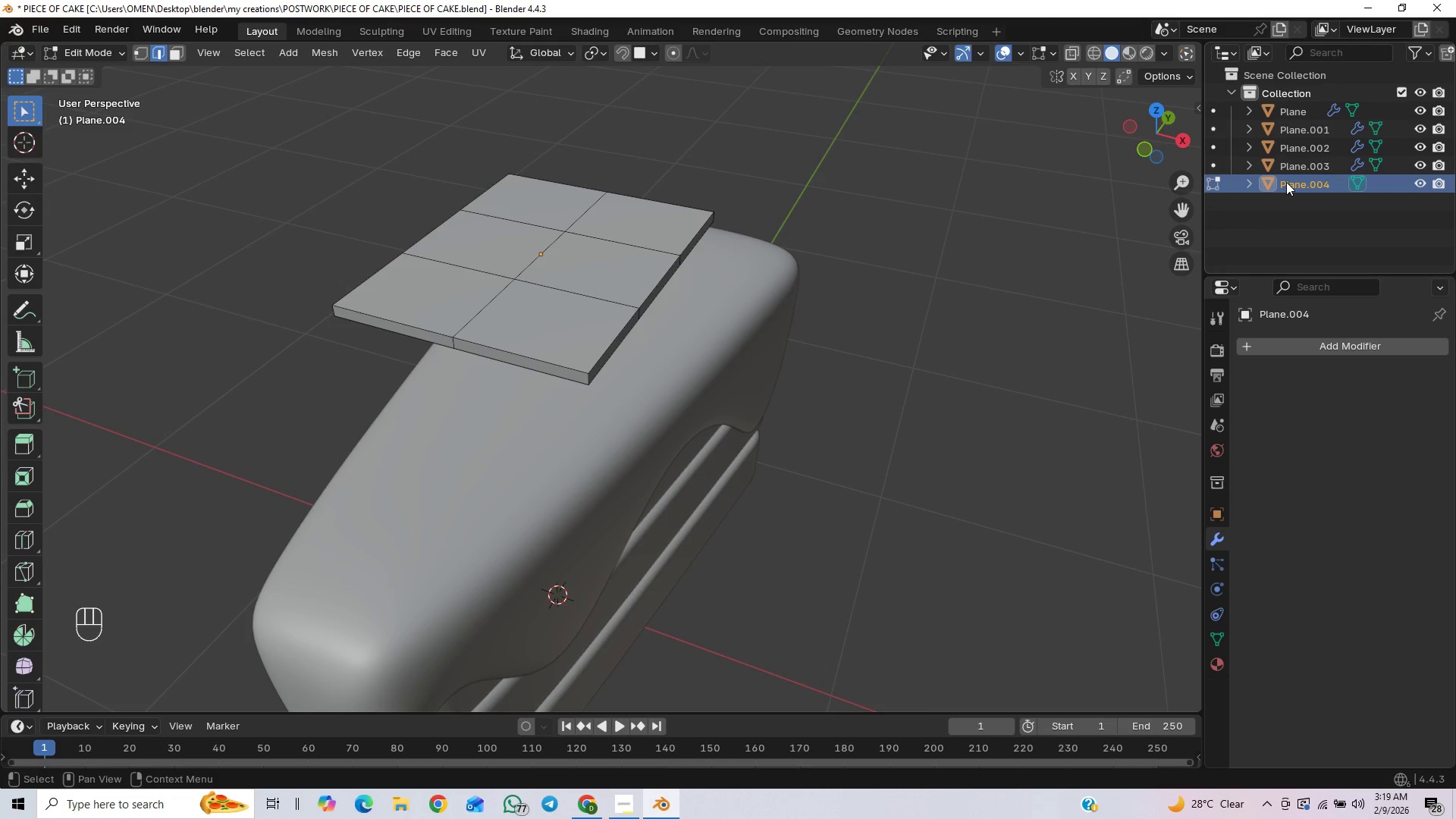 
left_click([1286, 182])
 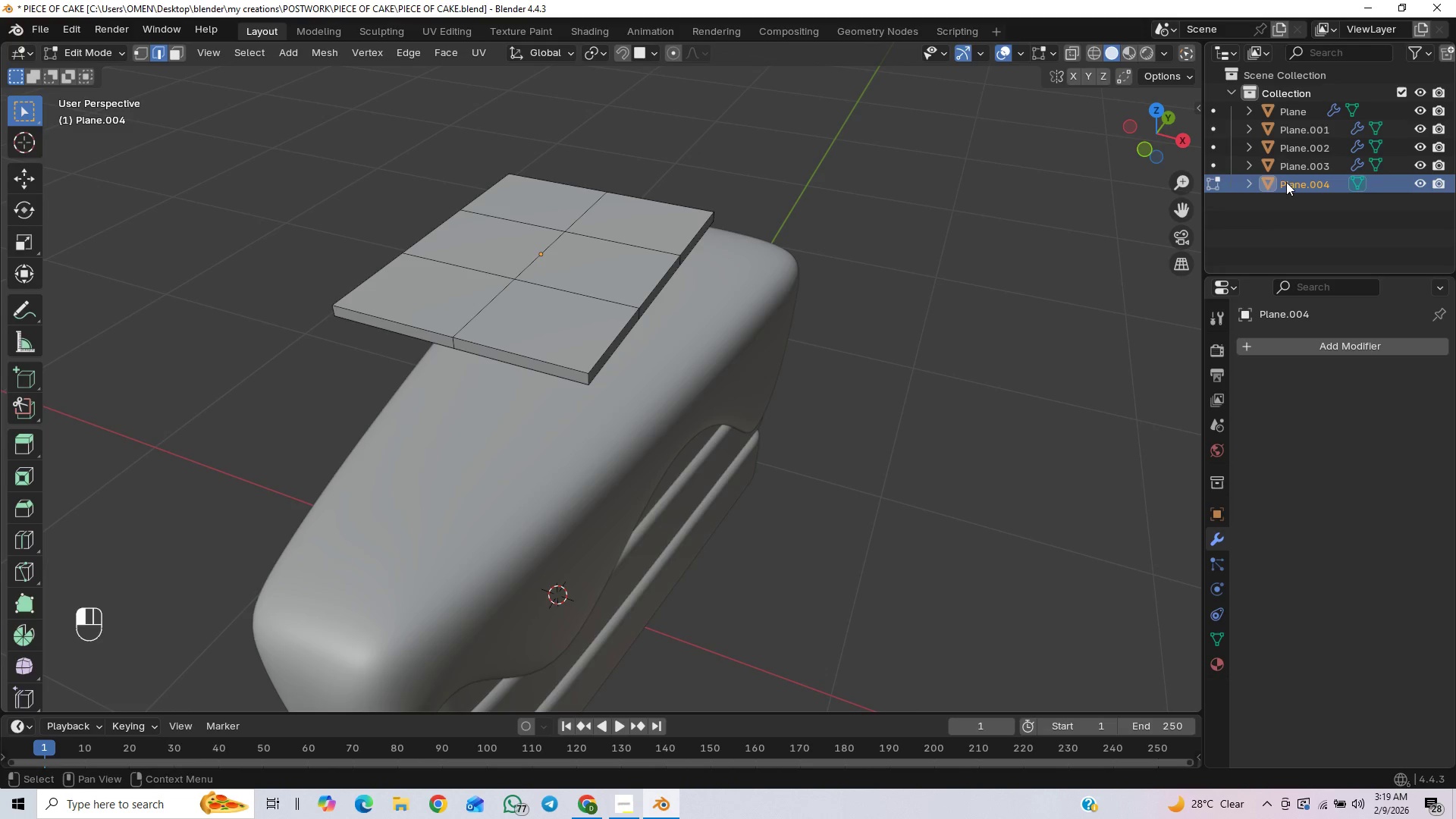 
double_click([1286, 182])
 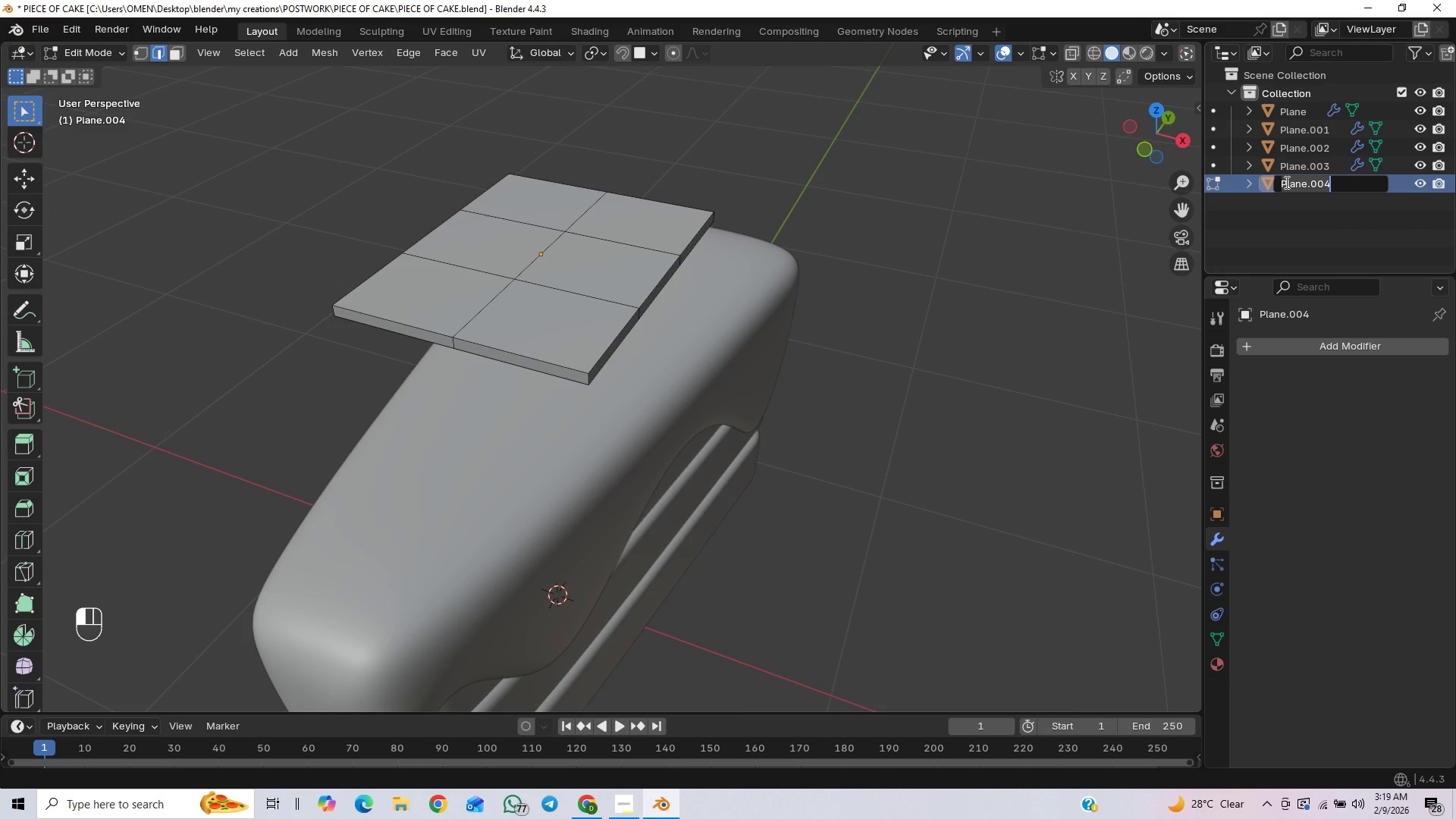 
type(cho)
key(Backspace)
key(Backspace)
type(chocol)
 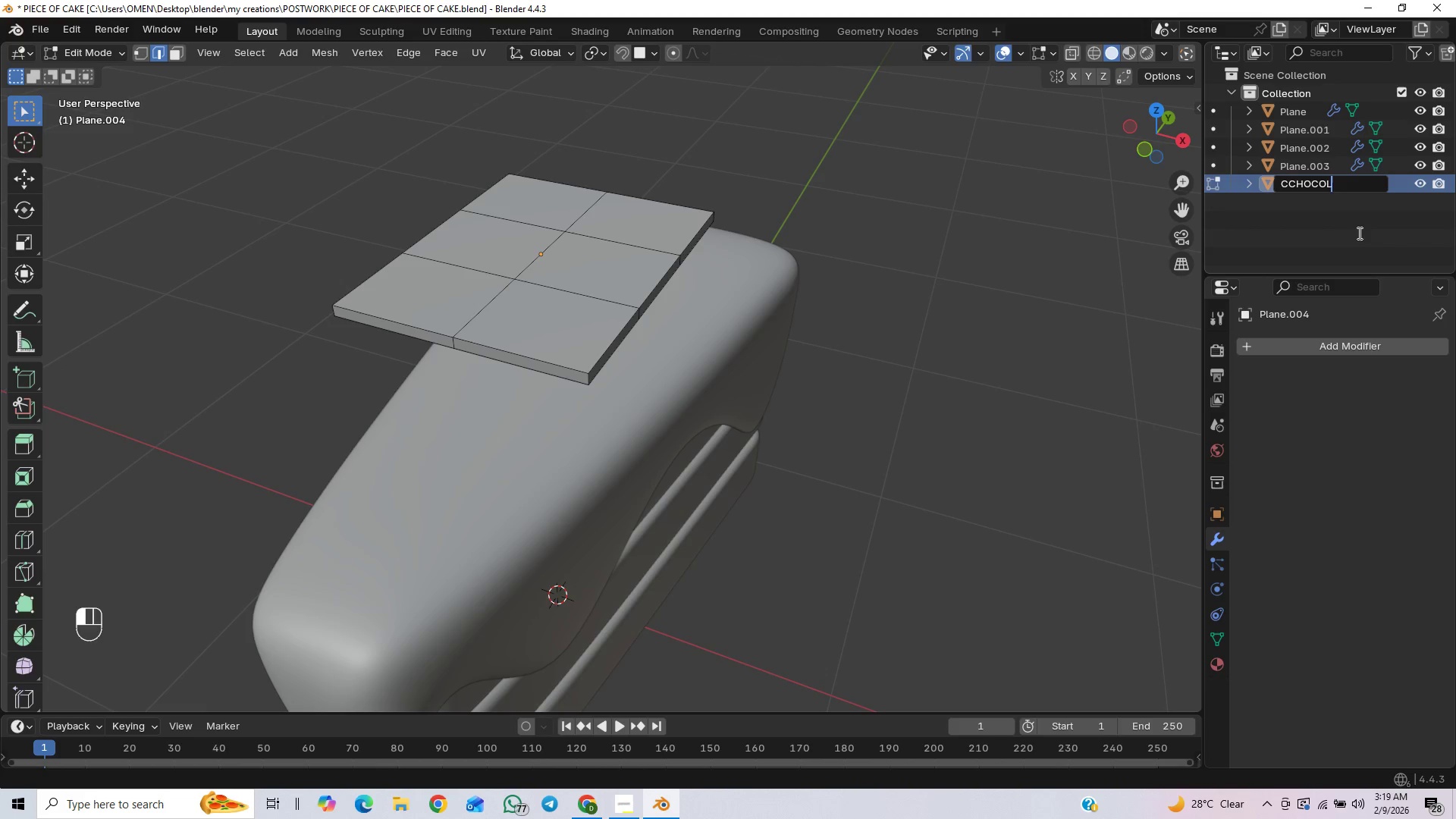 
key(Backspace)
key(Backspace)
key(Backspace)
key(Backspace)
key(Backspace)
key(Backspace)
type(hocolate )
key(Backspace)
type( piece)
 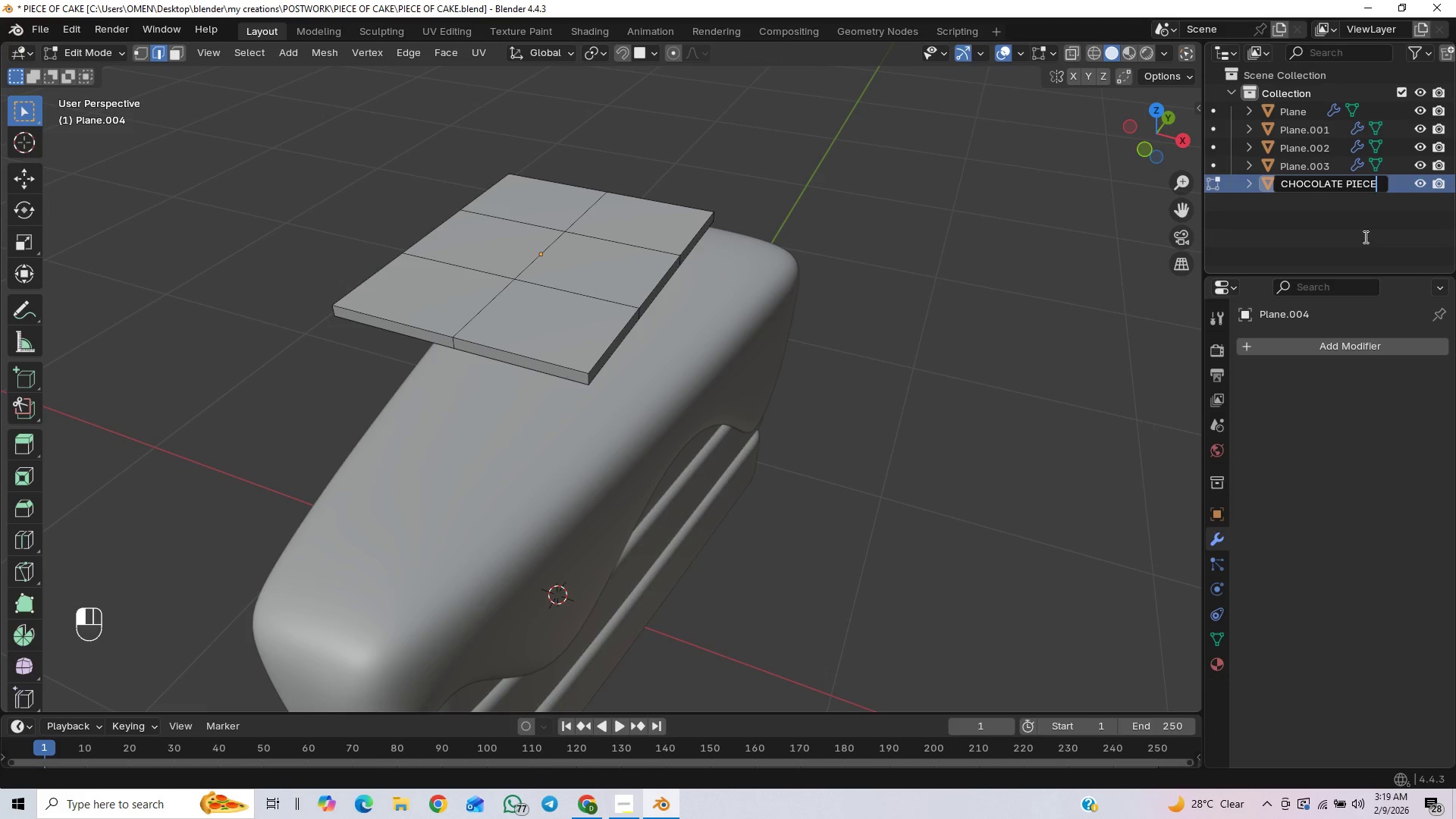 
left_click([1364, 237])
 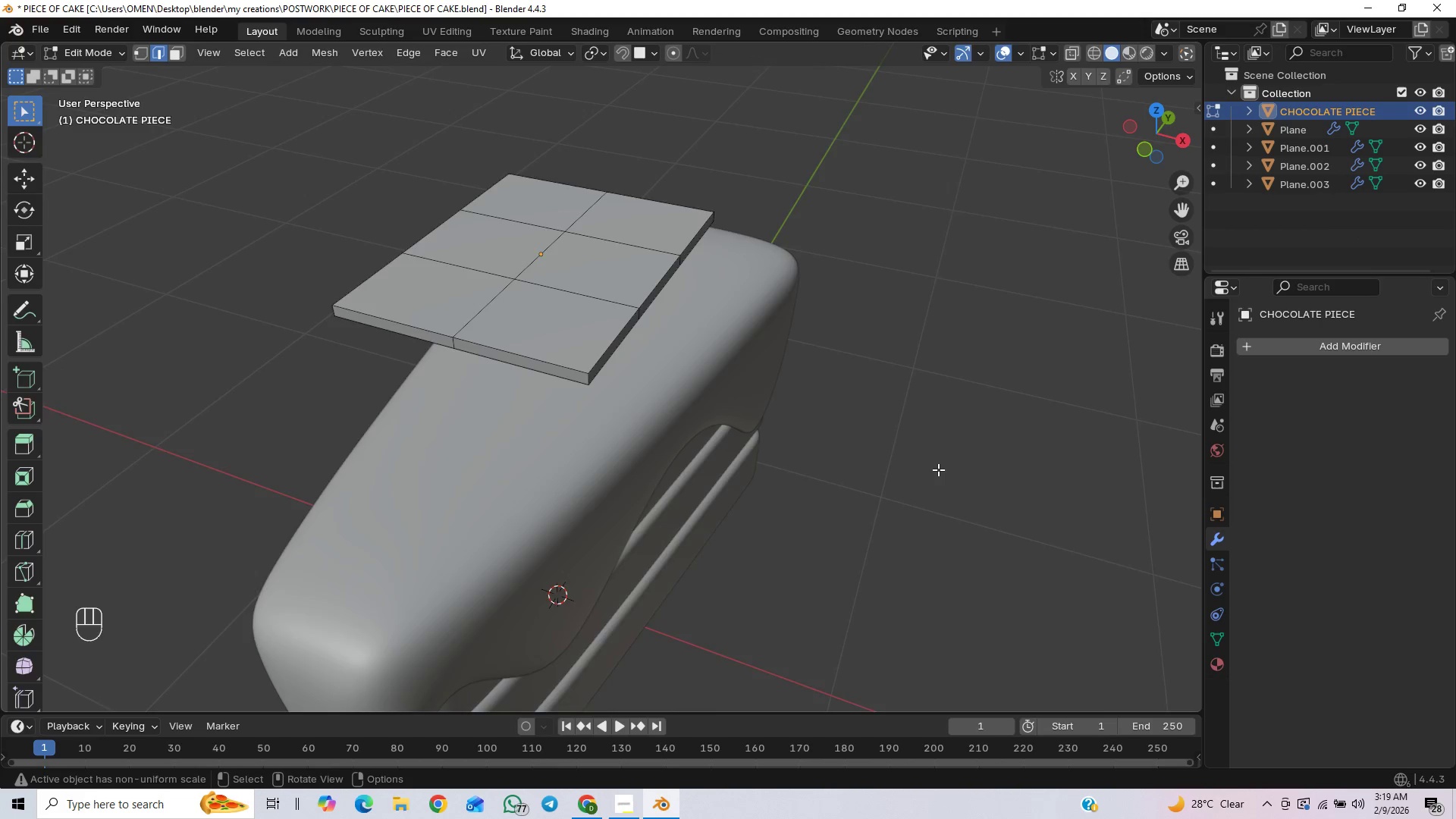 
scroll: coordinate [937, 474], scroll_direction: down, amount: 2.0
 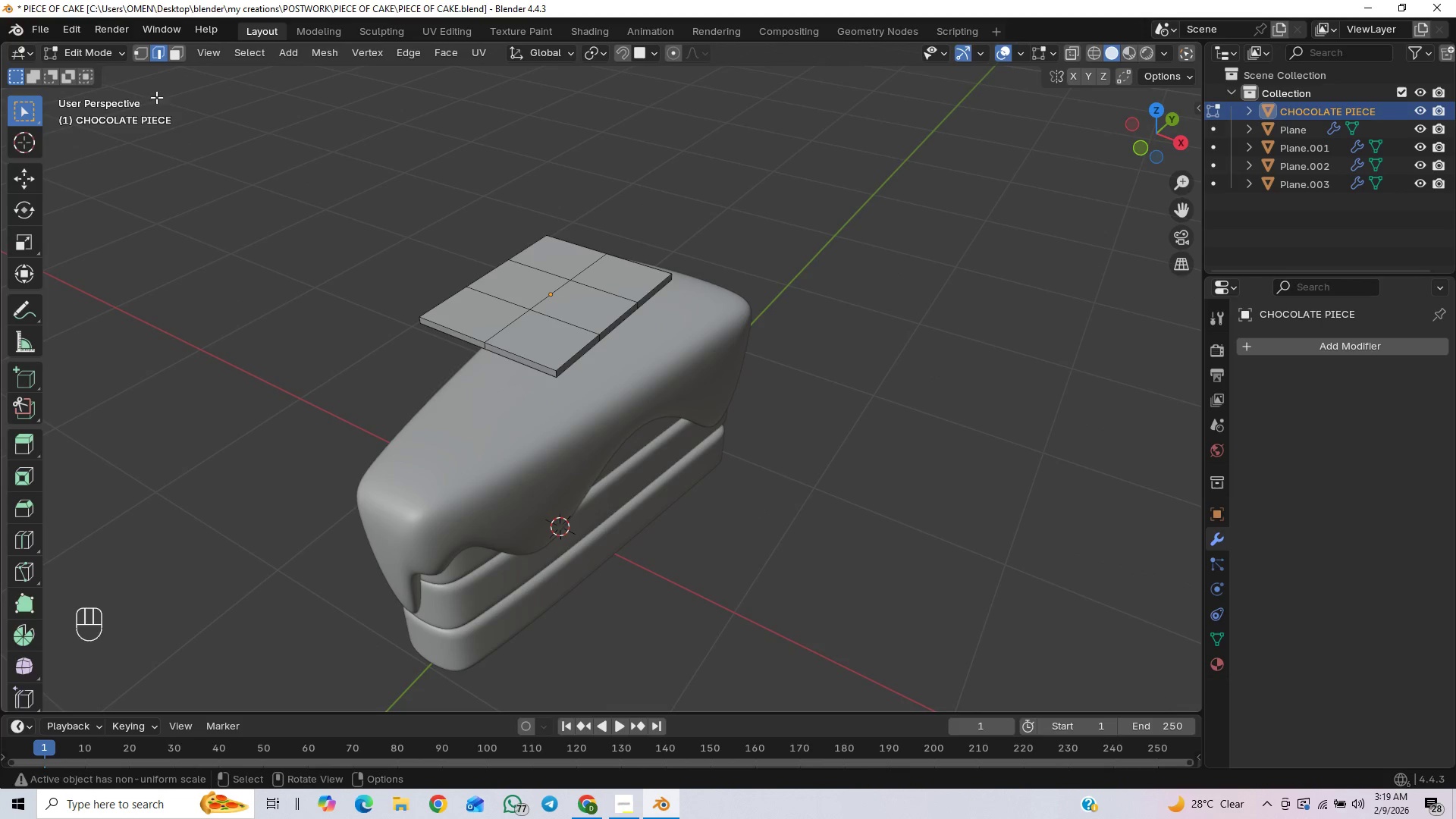 
double_click([104, 69])
 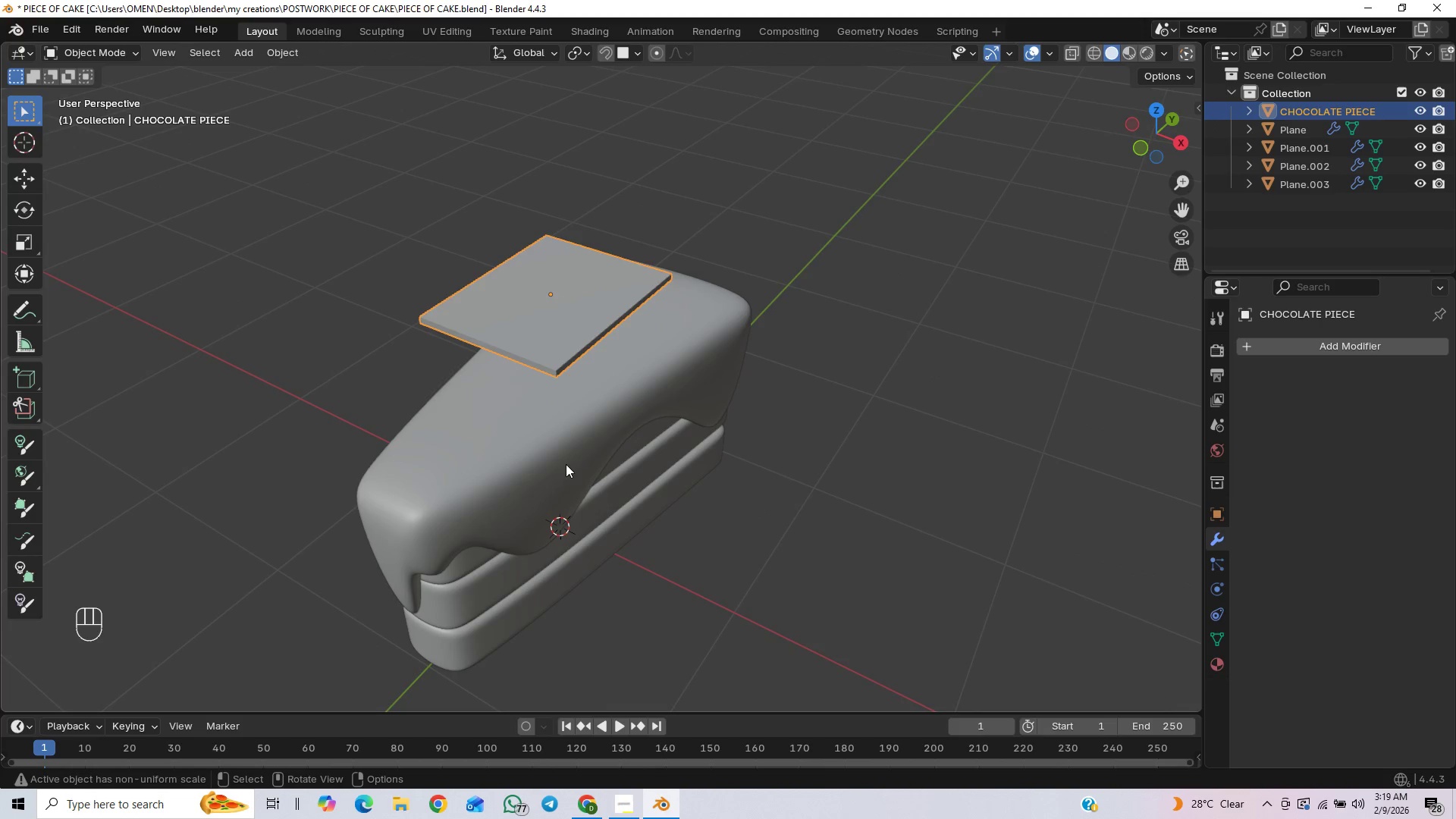 
left_click([571, 476])
 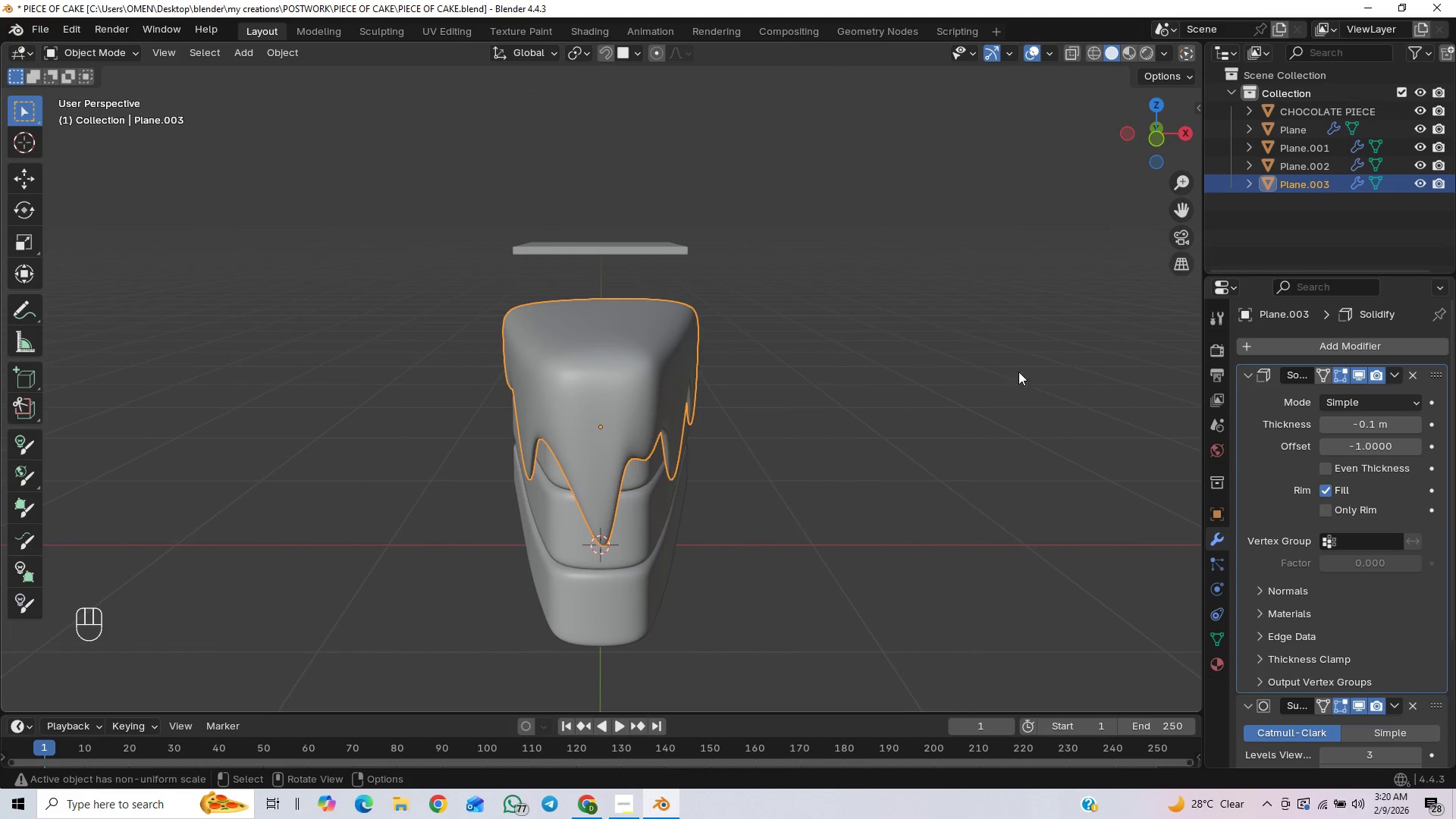 
wait(6.8)
 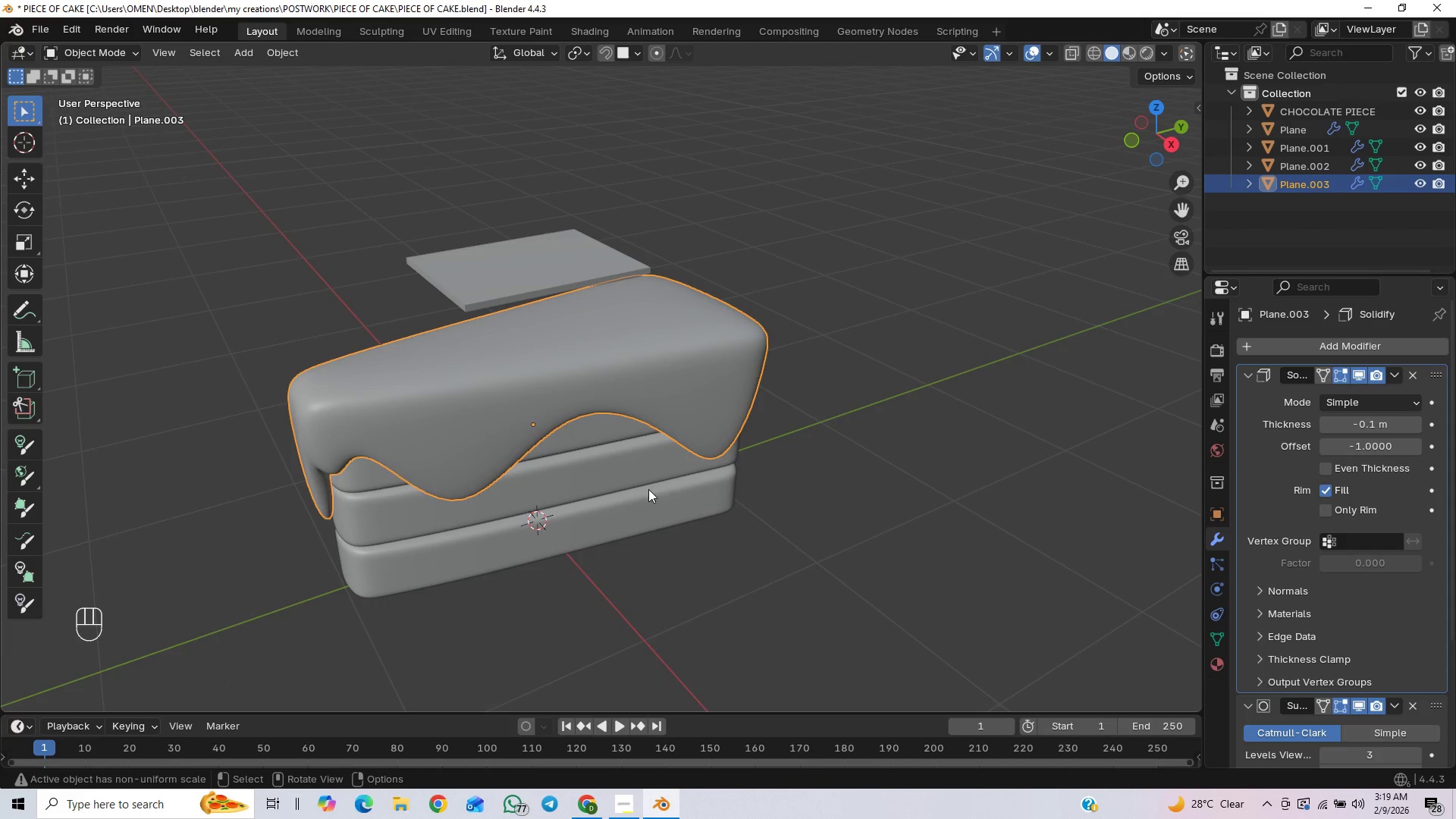 
double_click([1316, 183])
 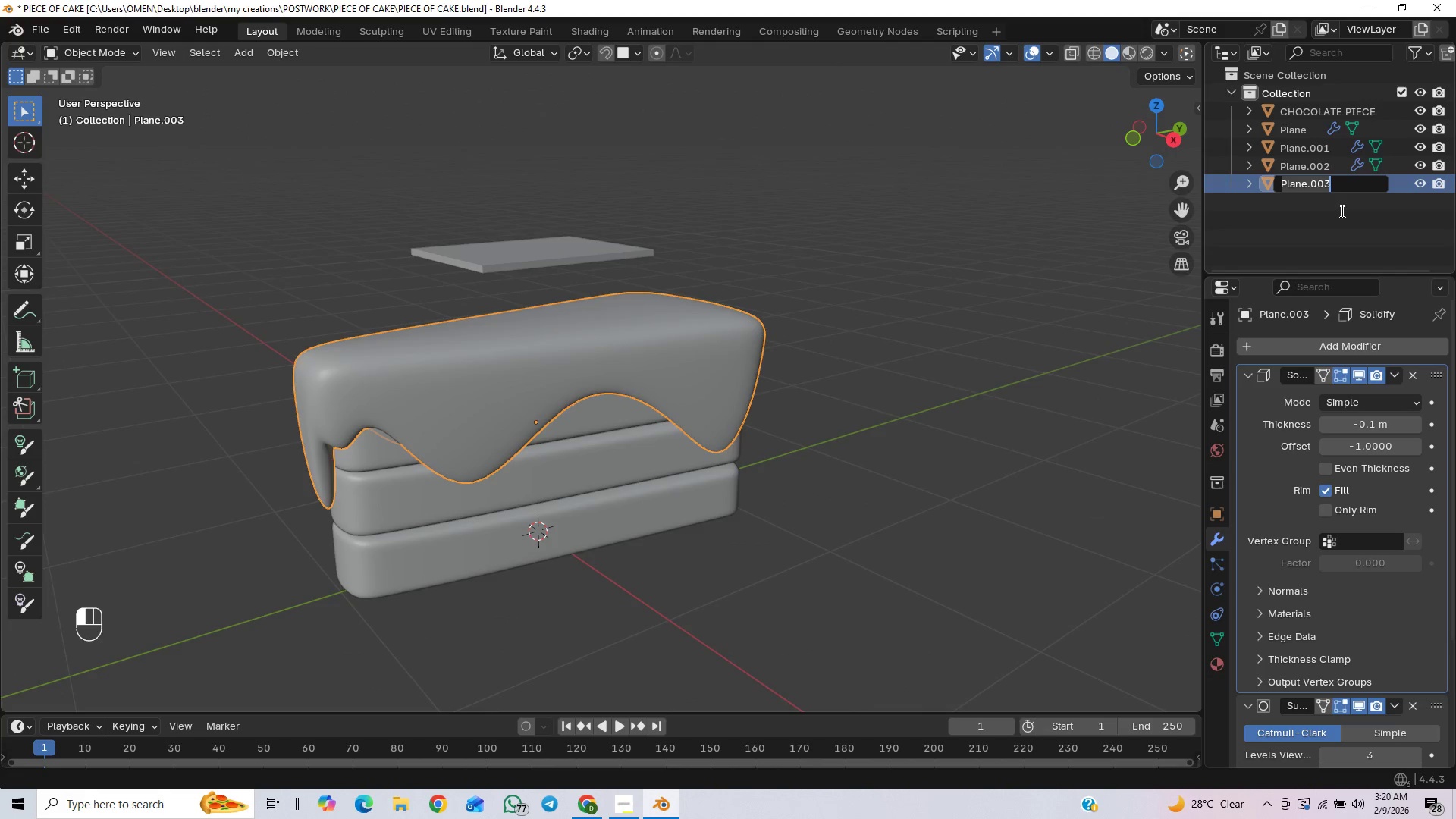 
type(glaze)
 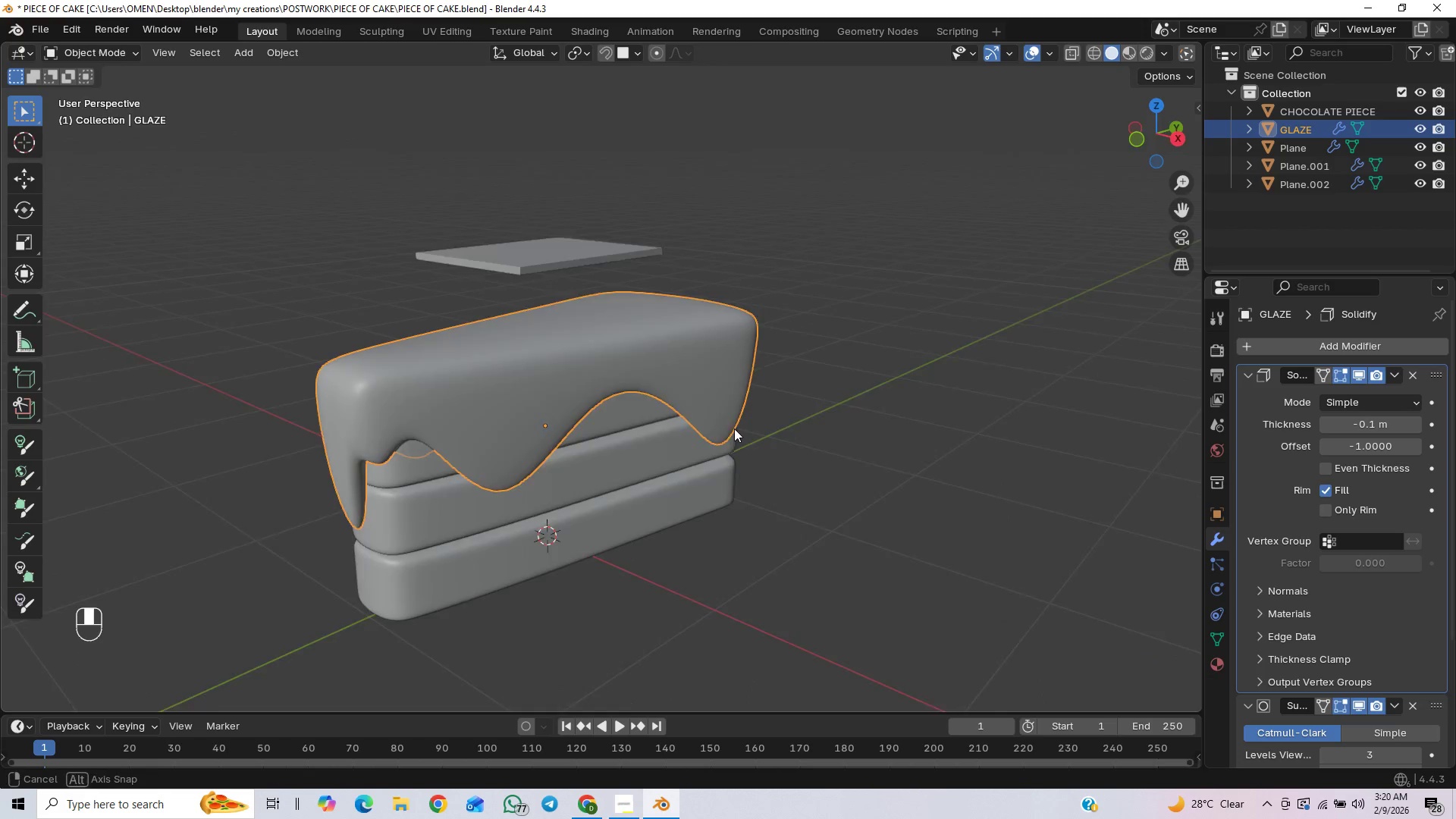 
wait(9.45)
 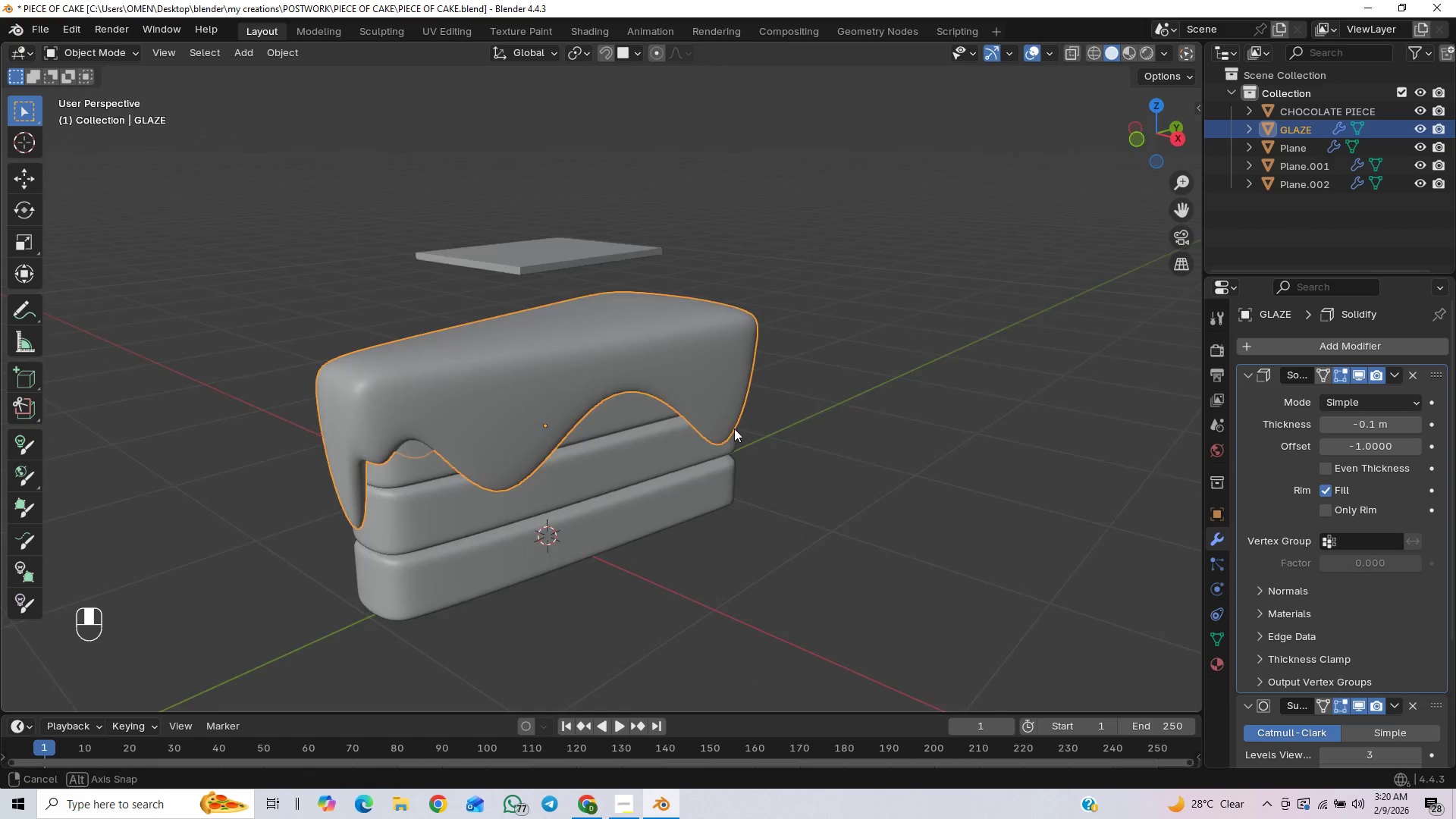 
double_click([1304, 146])
 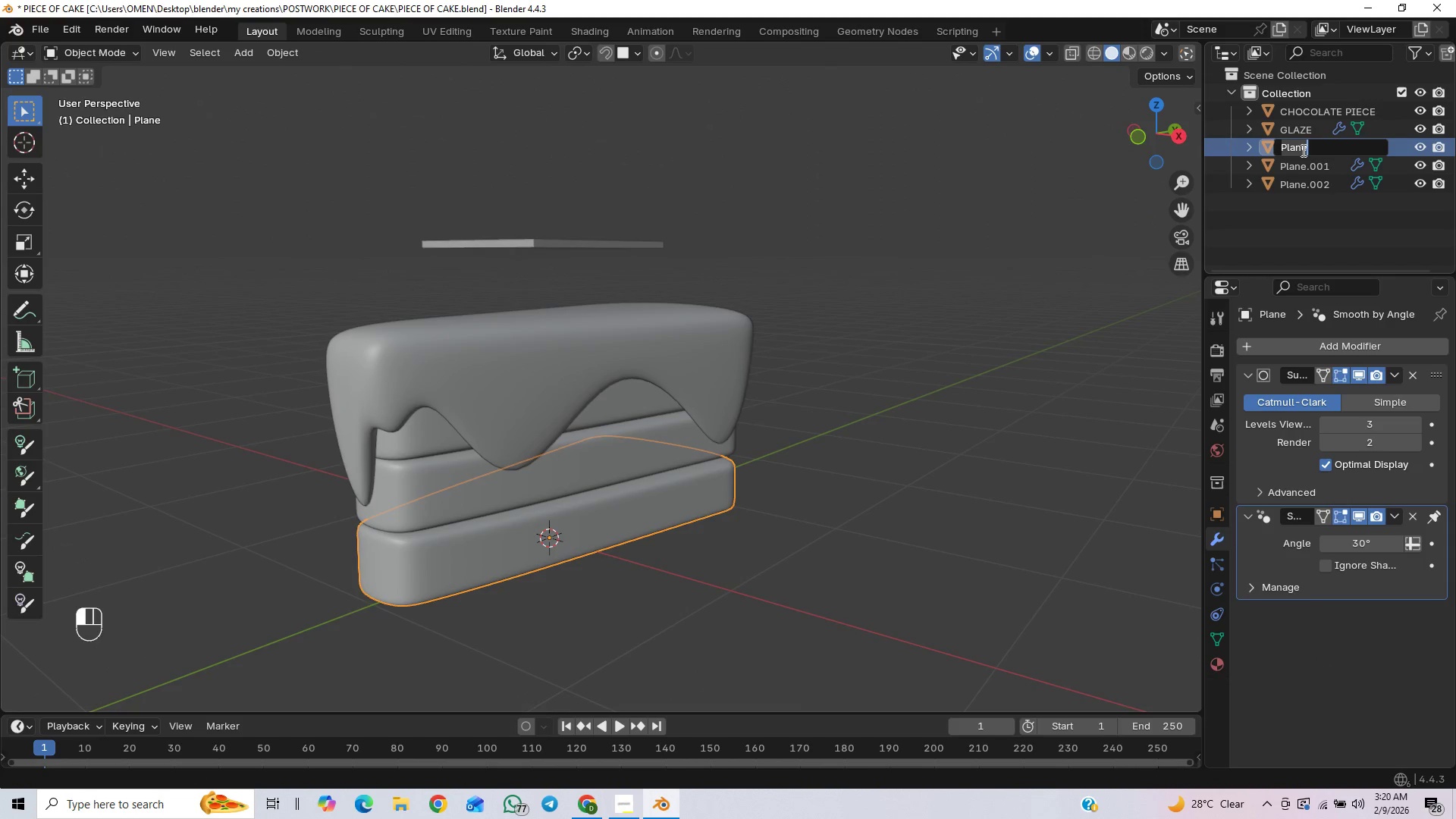 
type(bottom cake layer)
 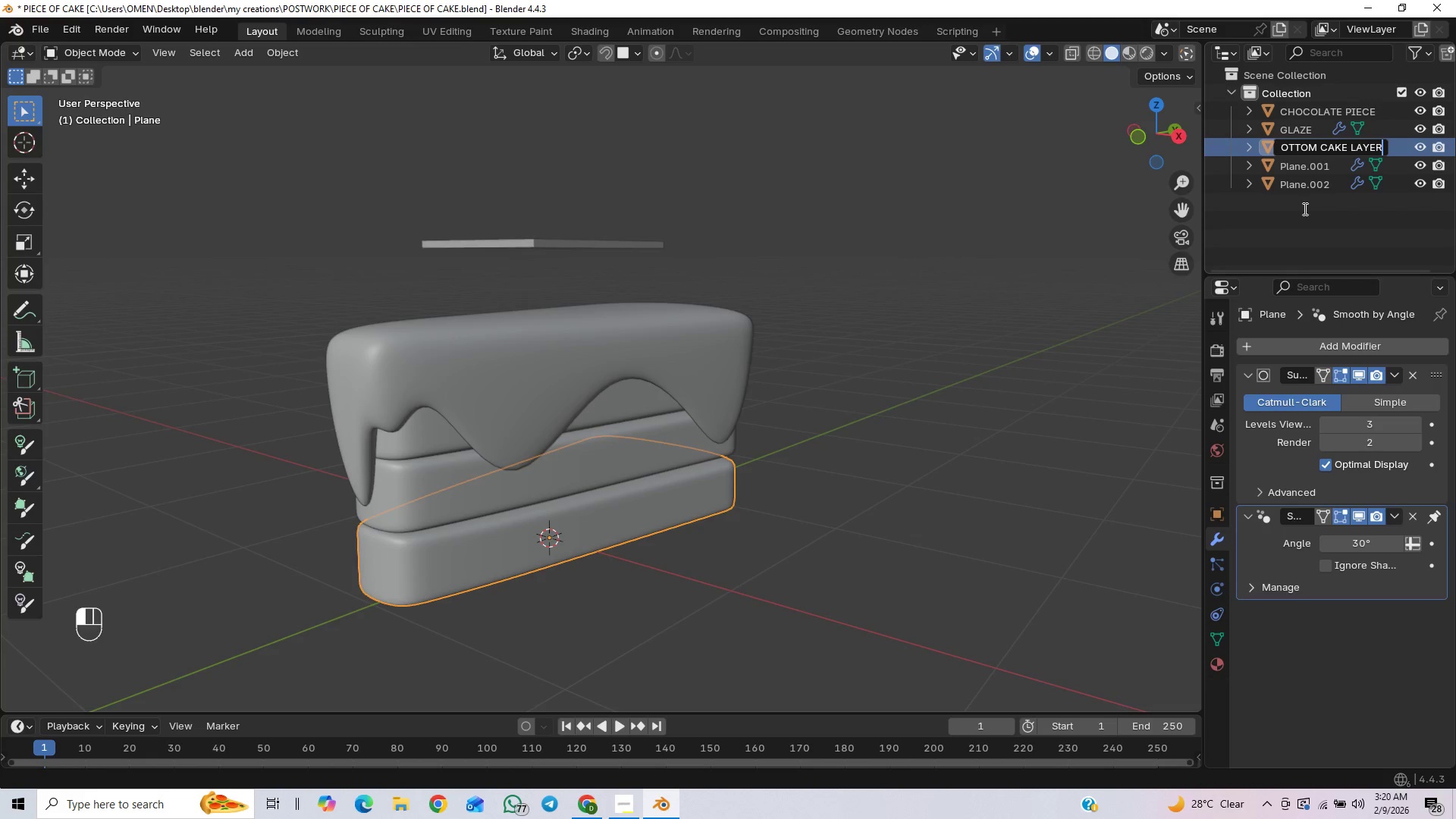 
hold_key(key=ArrowLeft, duration=1.41)
 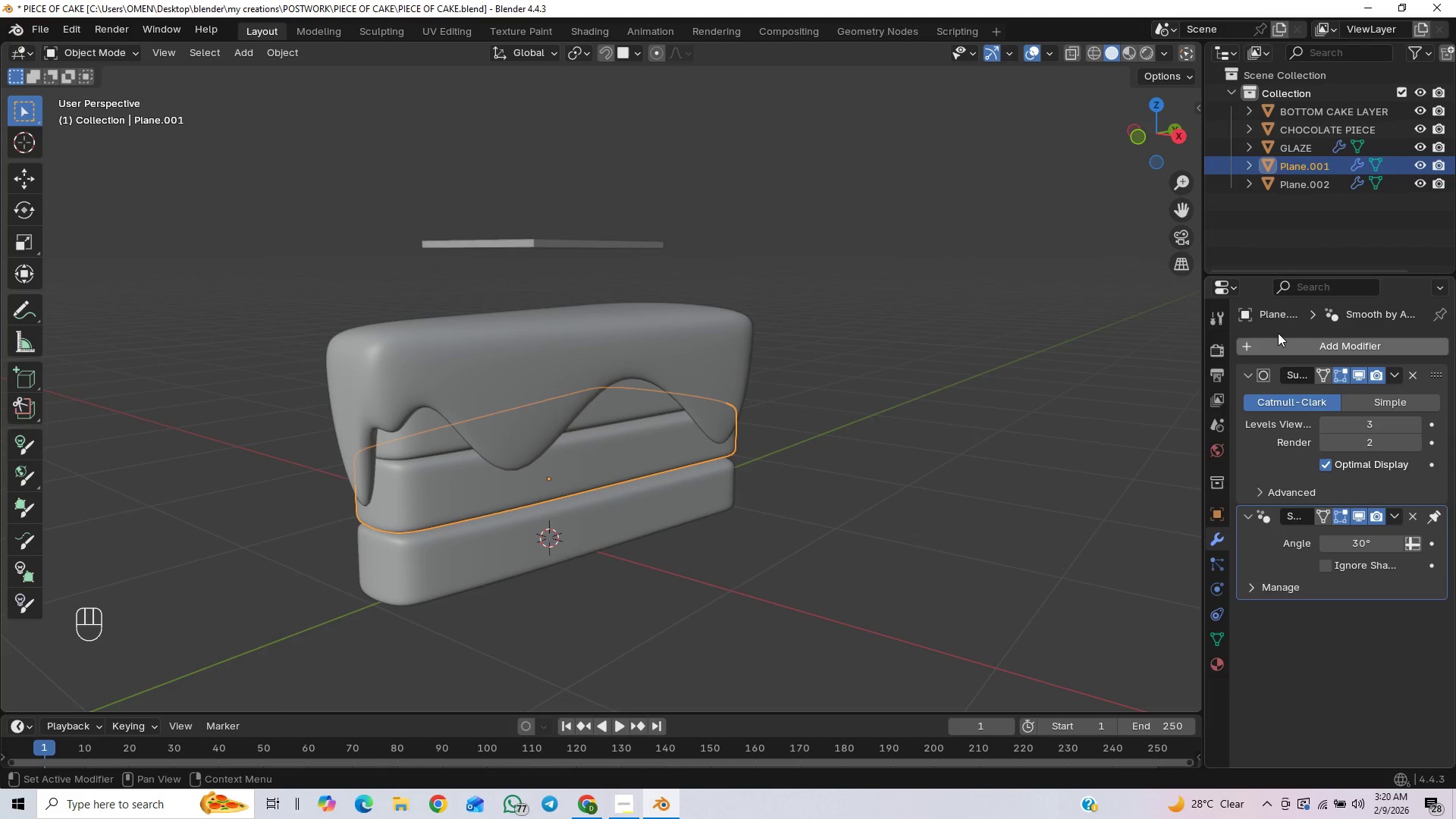 
wait(6.16)
 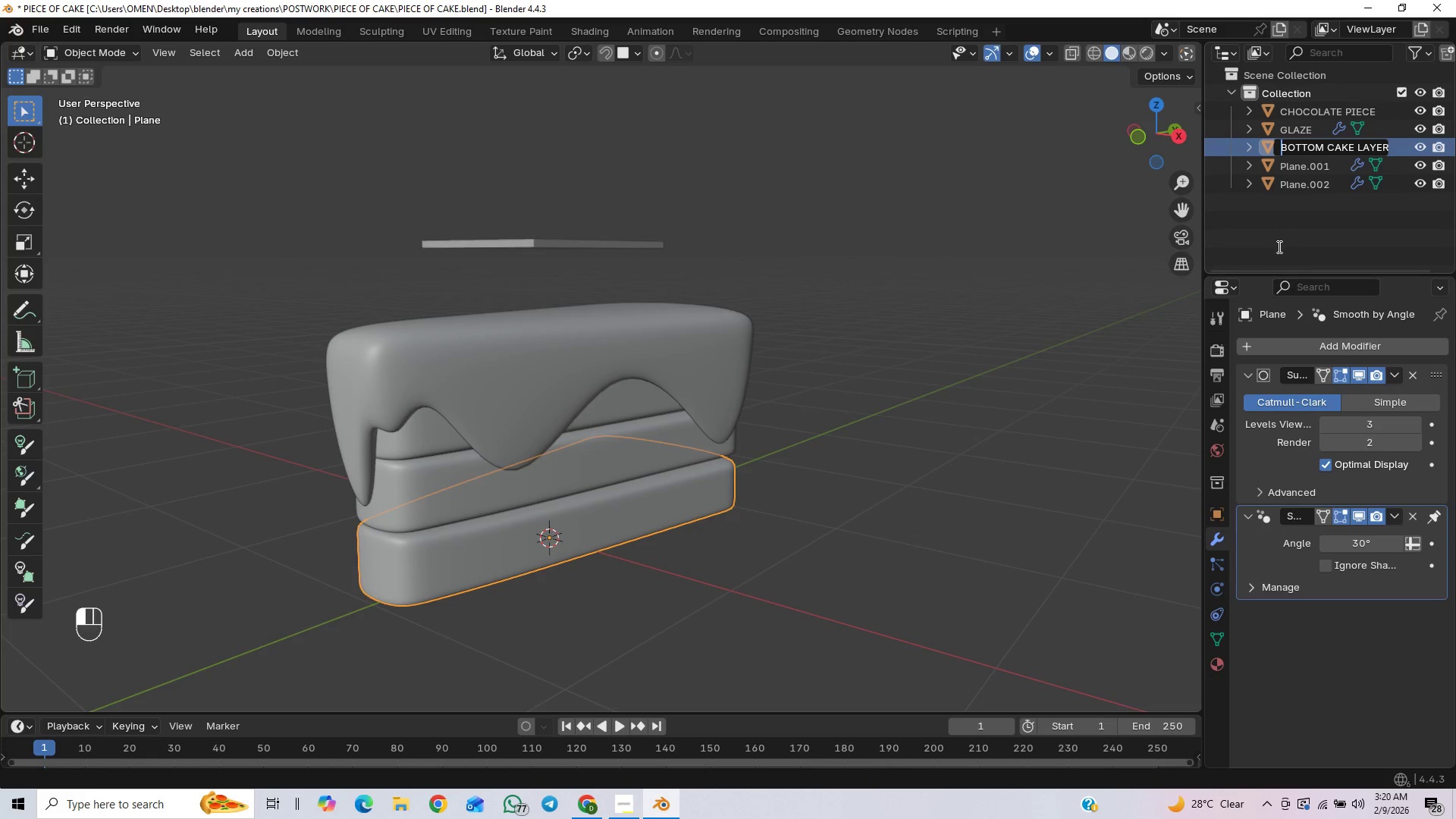 
double_click([1286, 173])
 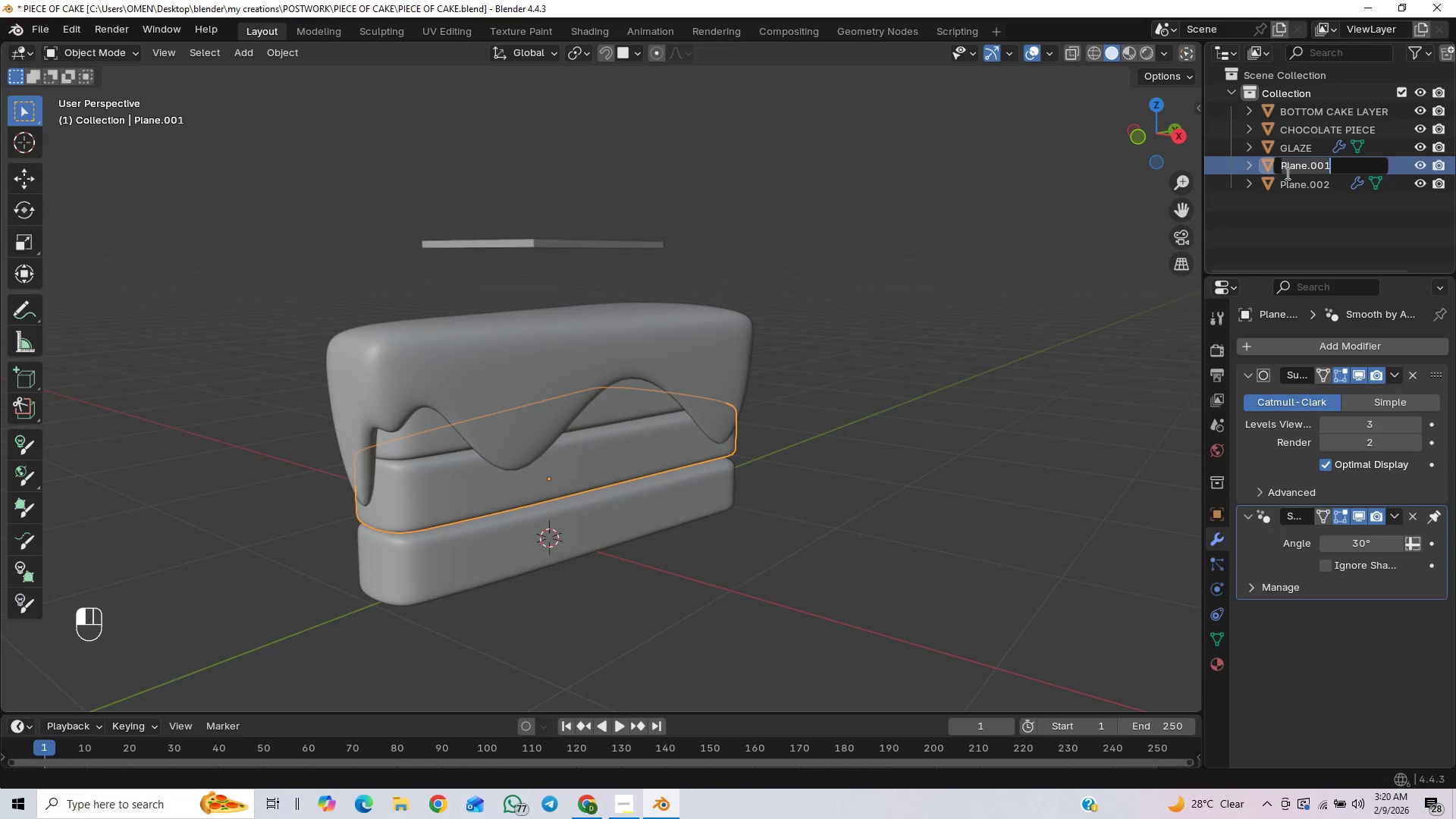 
type(middle cake layer)
 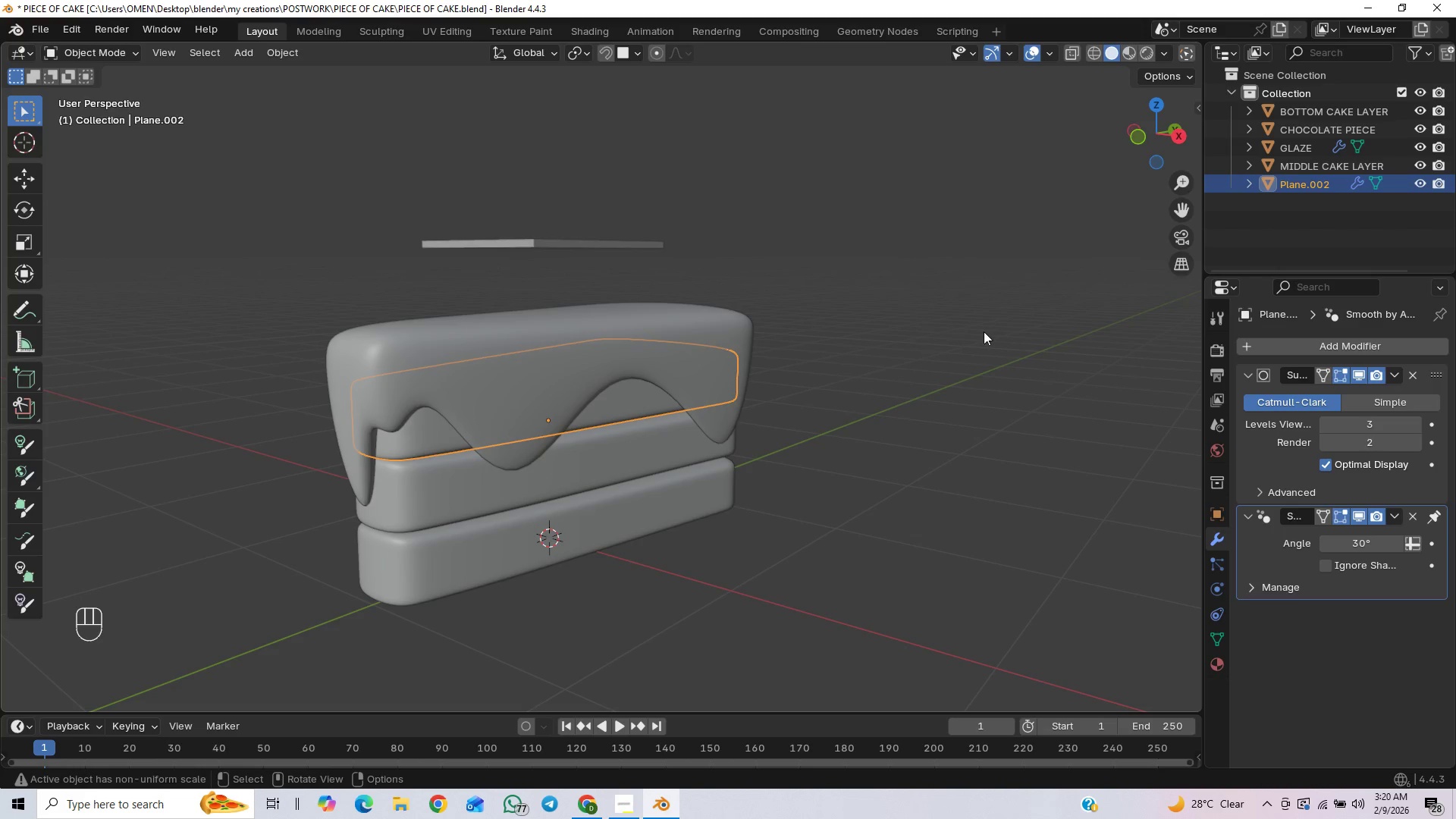 
wait(6.83)
 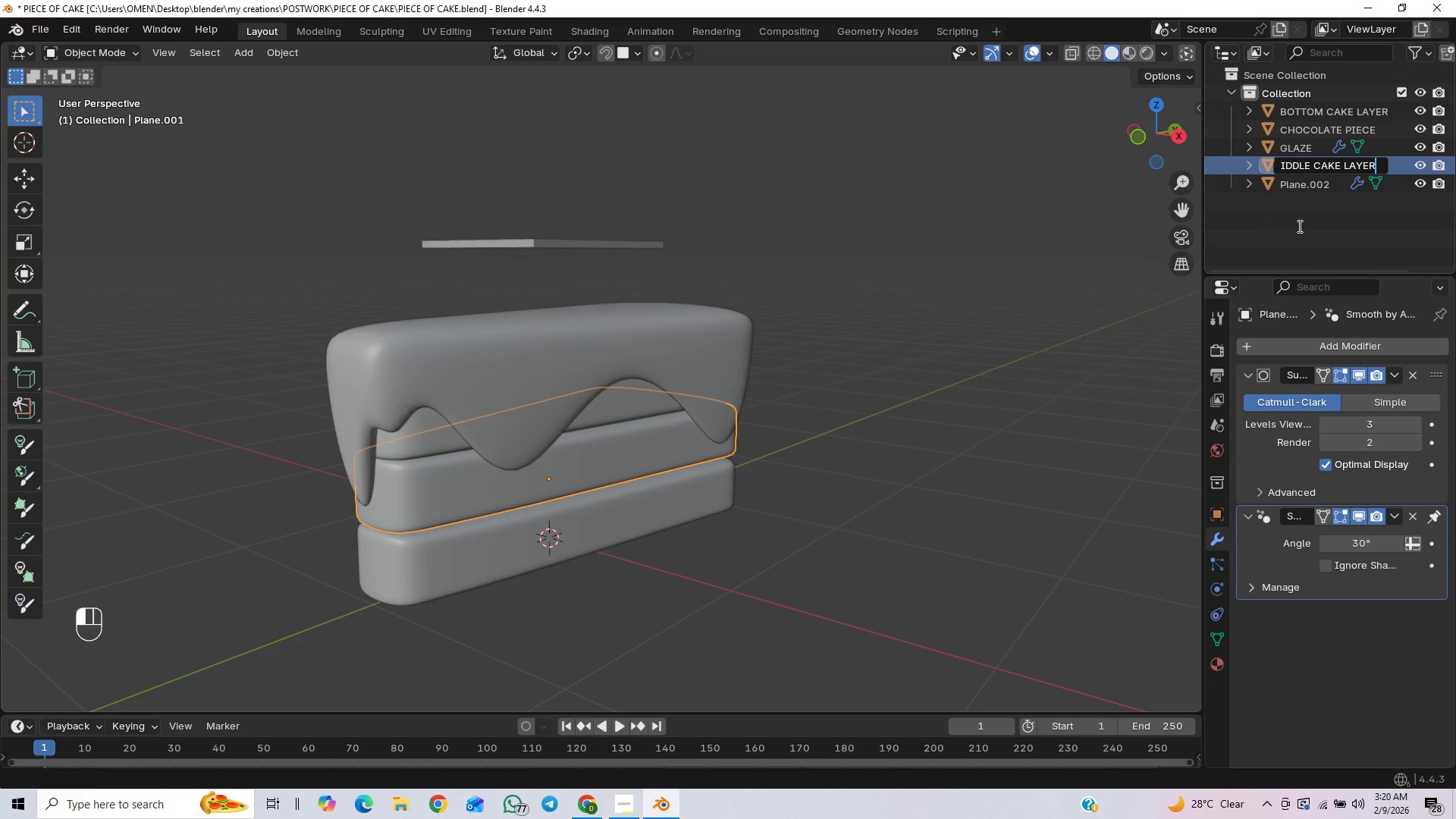 
double_click([1313, 180])
 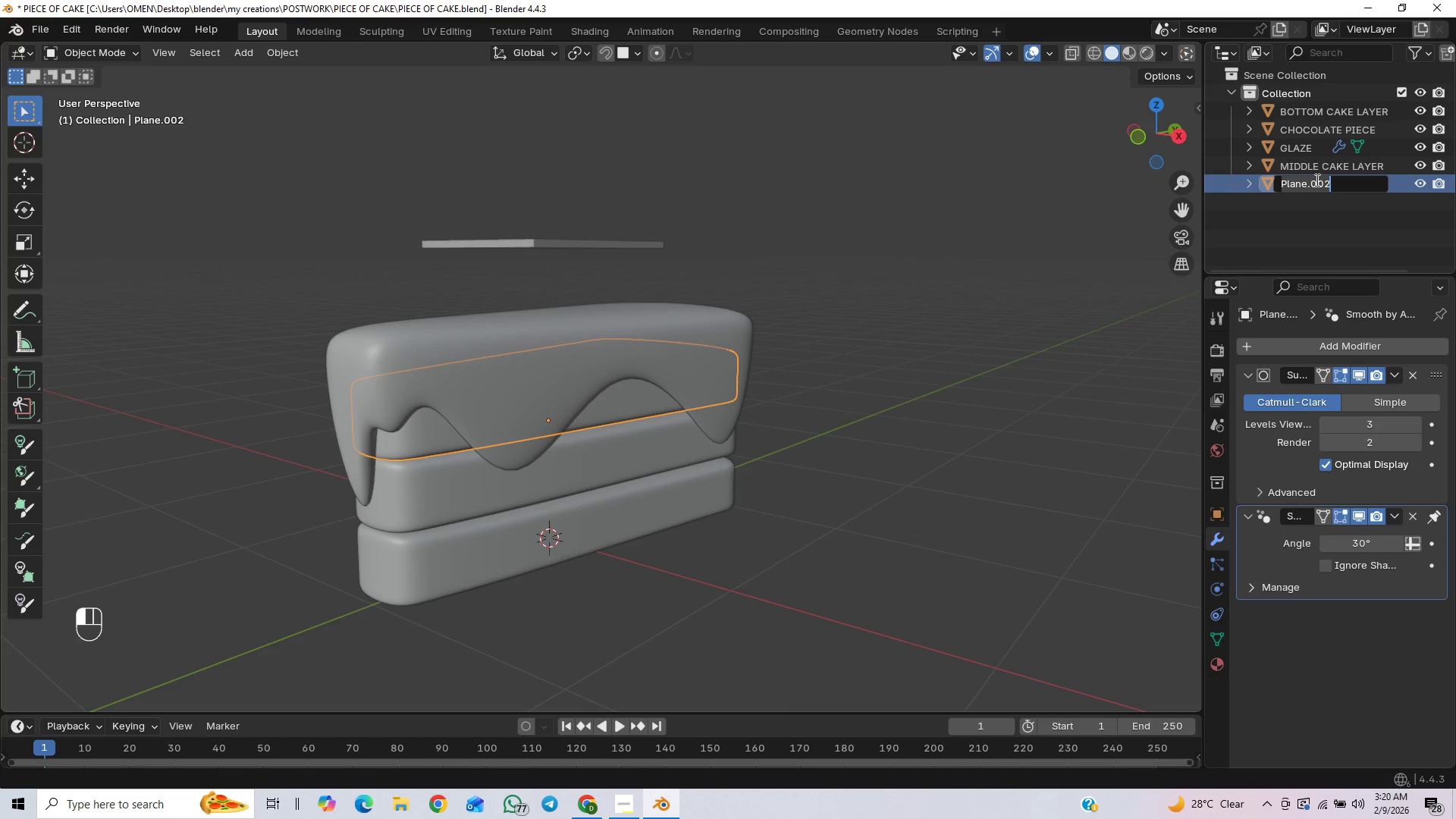 
type(top cake layer)
 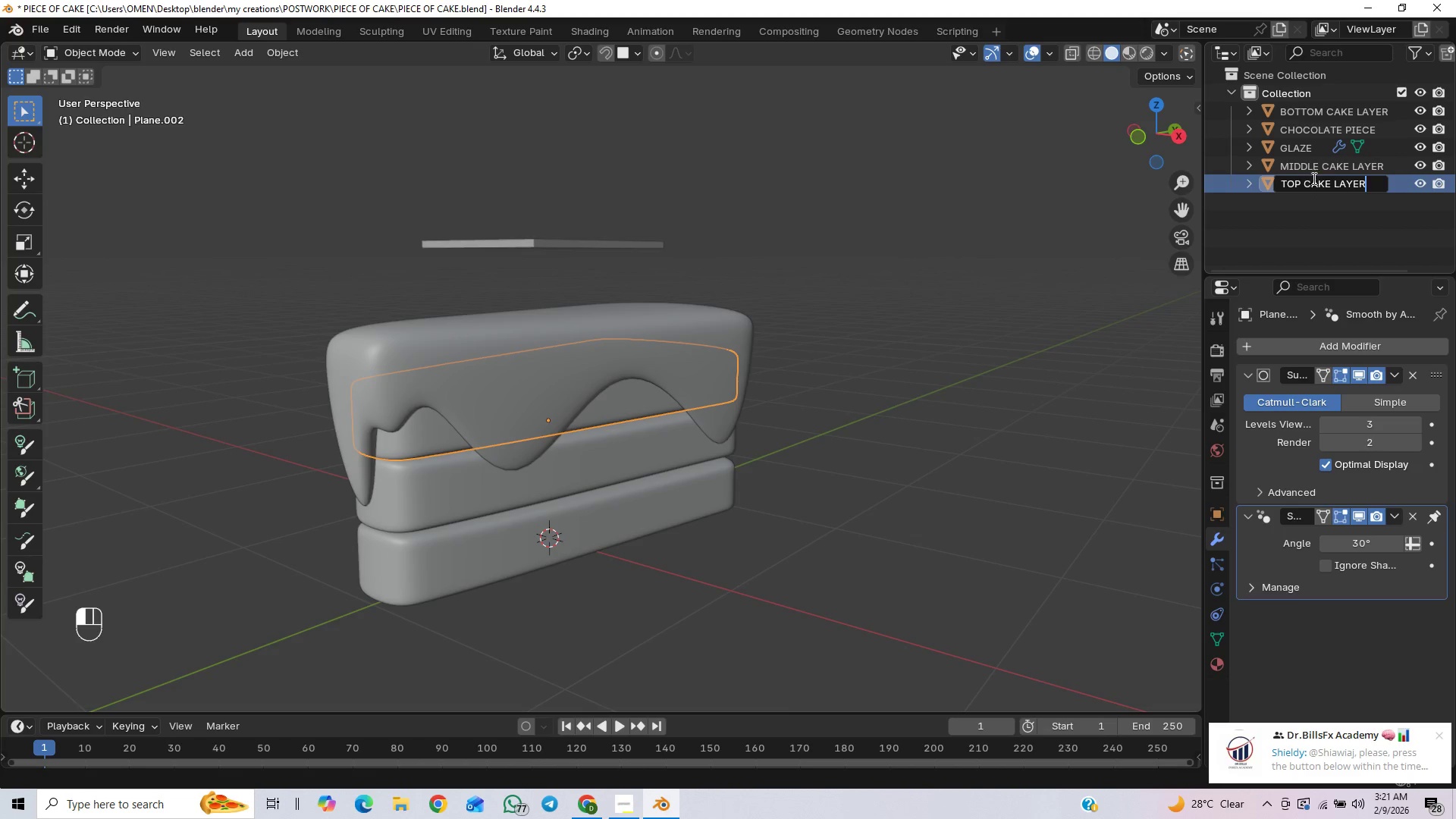 
left_click([984, 471])
 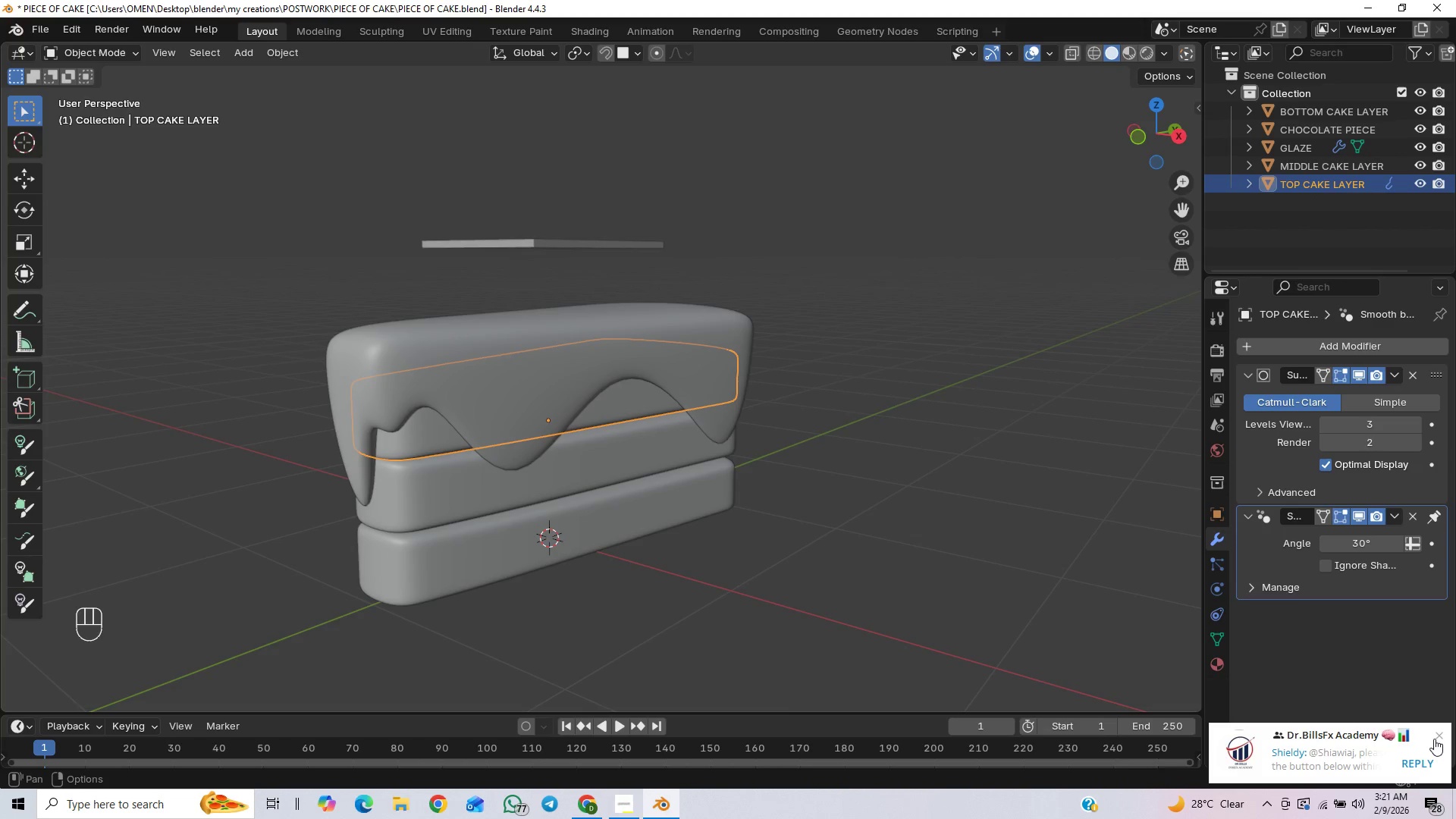 
left_click([1438, 736])
 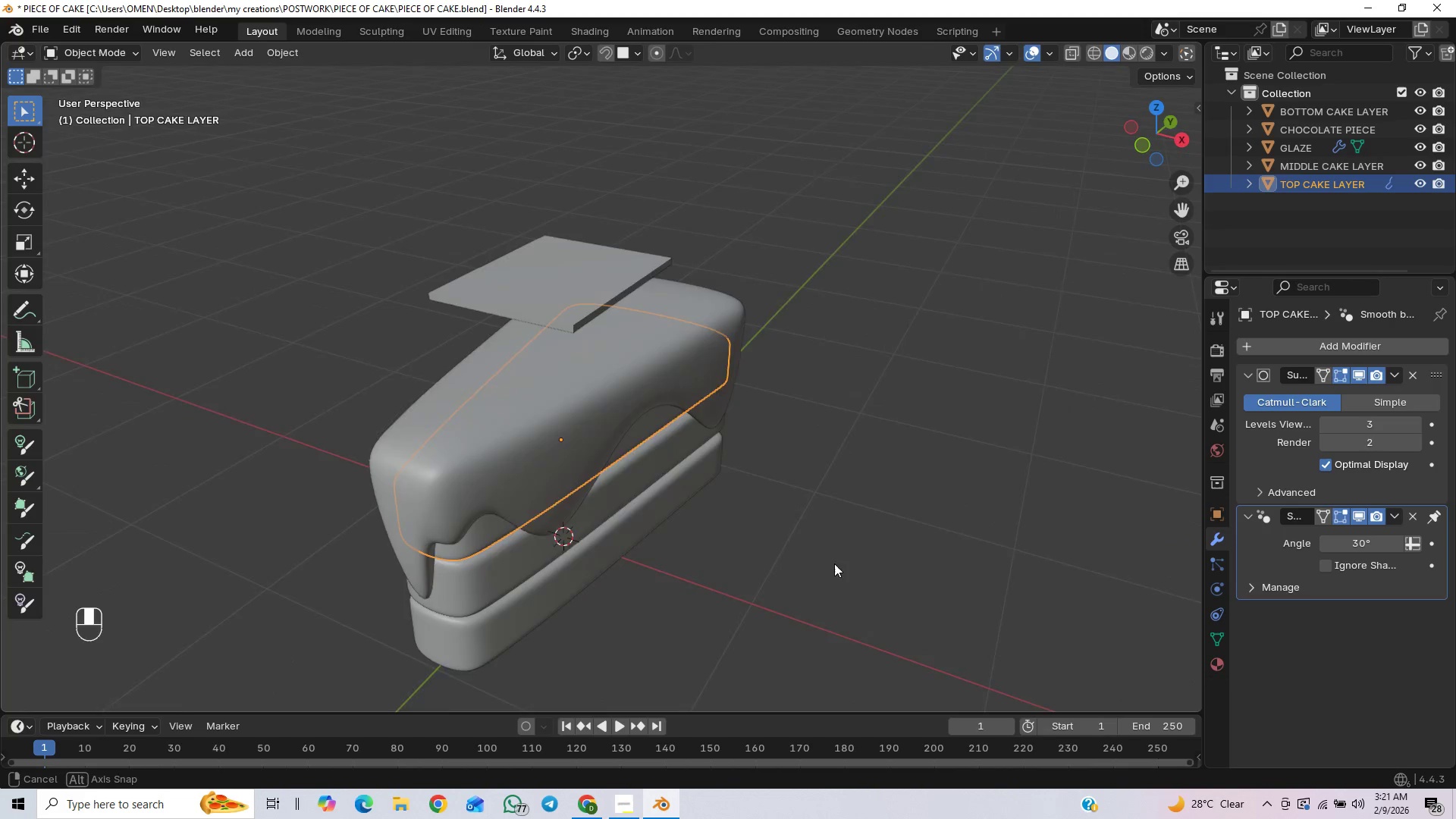 
left_click_drag(start_coordinate=[557, 278], to_coordinate=[557, 273])
 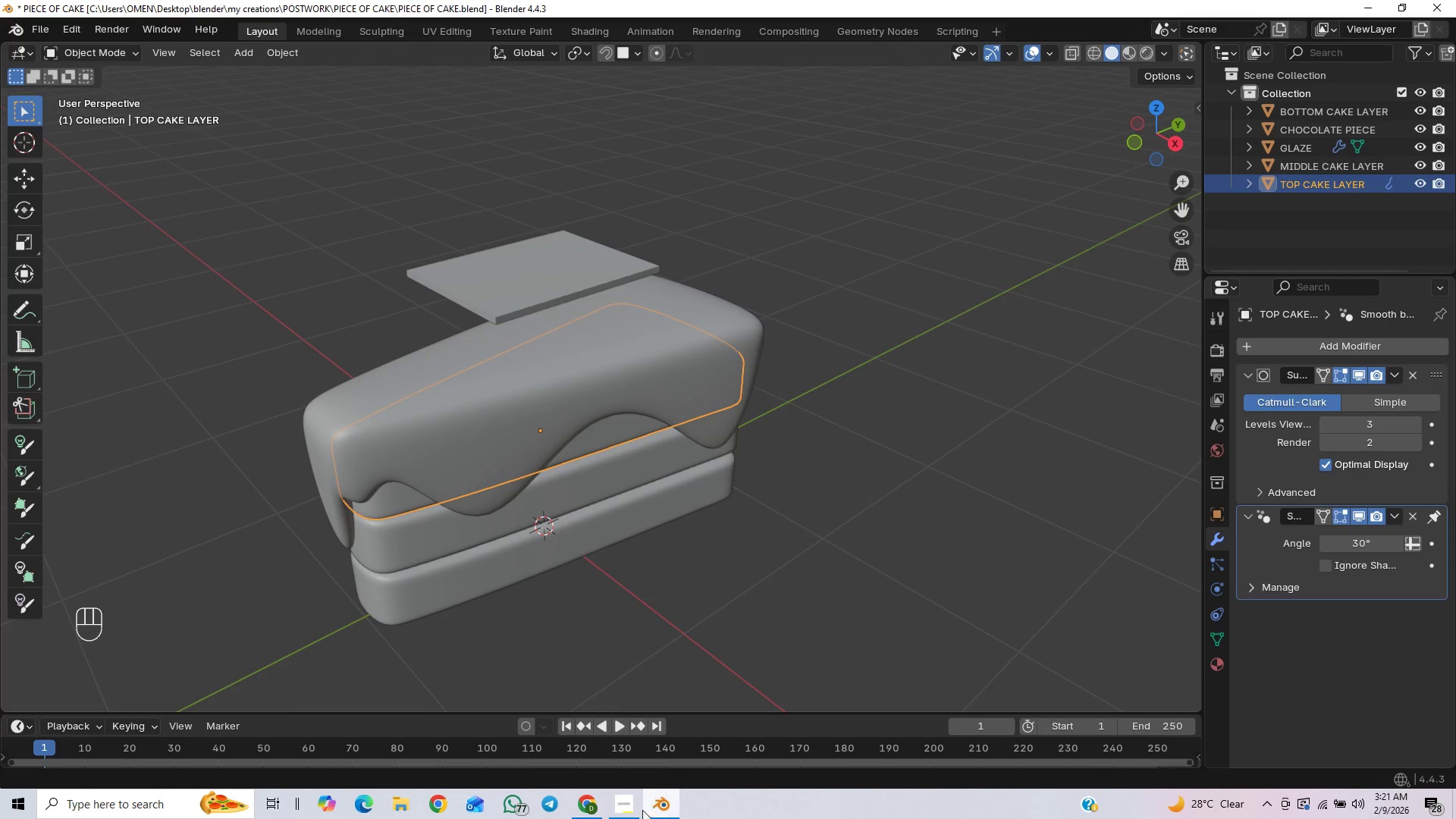 
left_click([624, 814])